 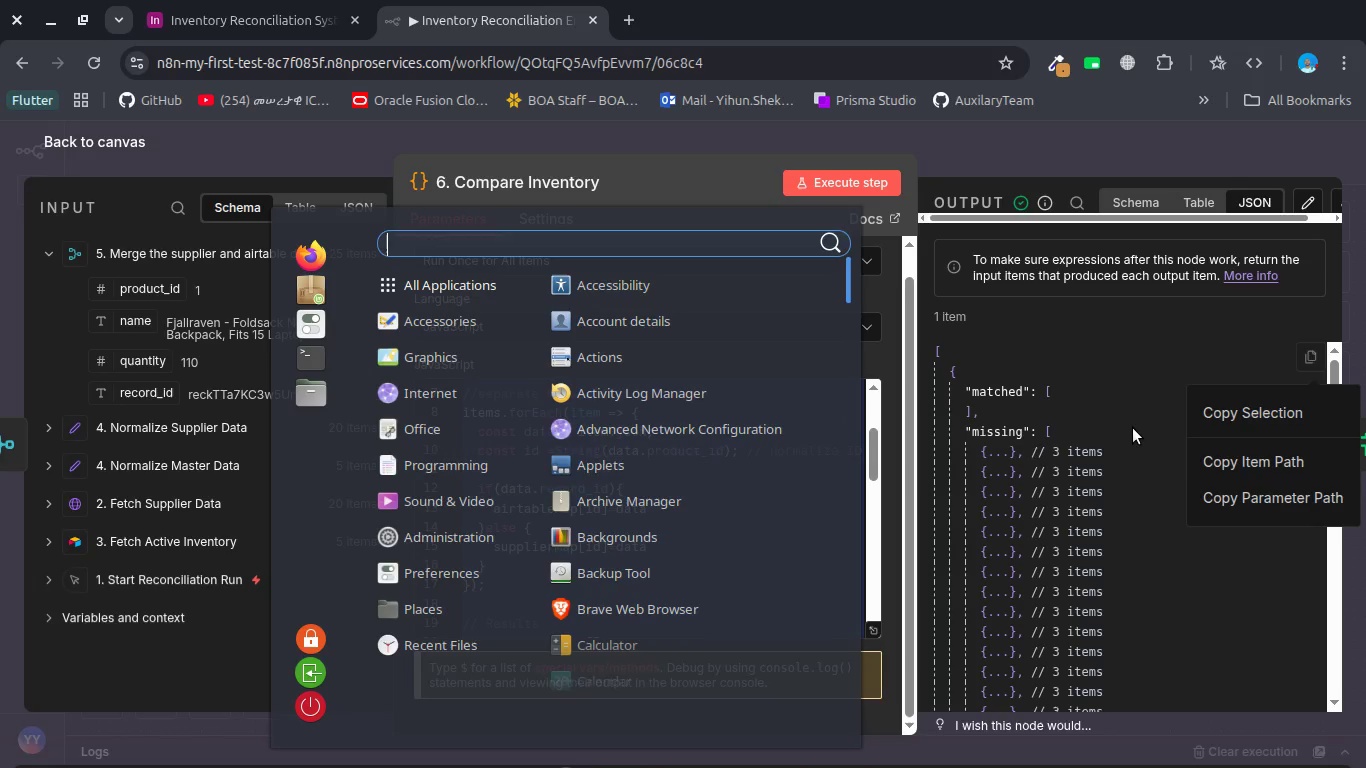 
type(te;e[NumLock][NumLock])
key(Backspace)
key(Backspace)
key(Escape)
 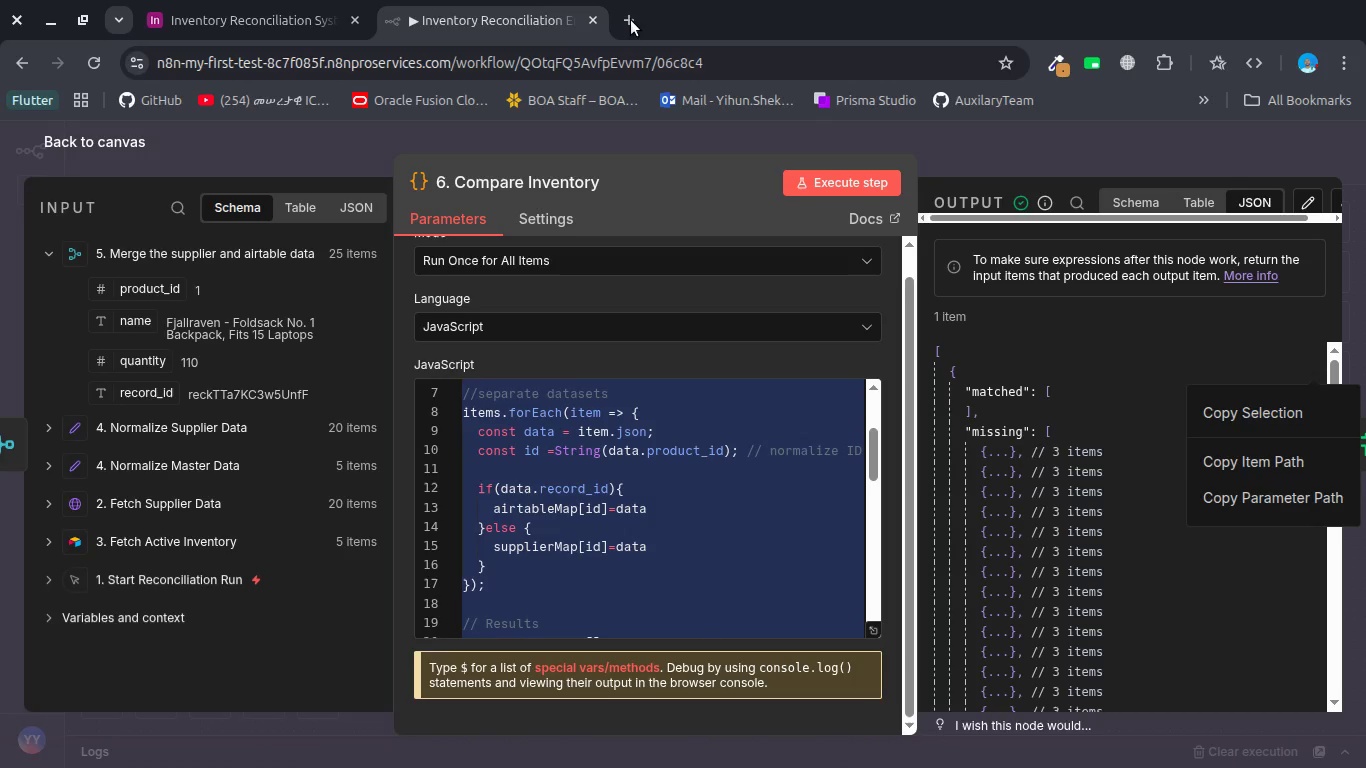 
left_click([629, 20])
 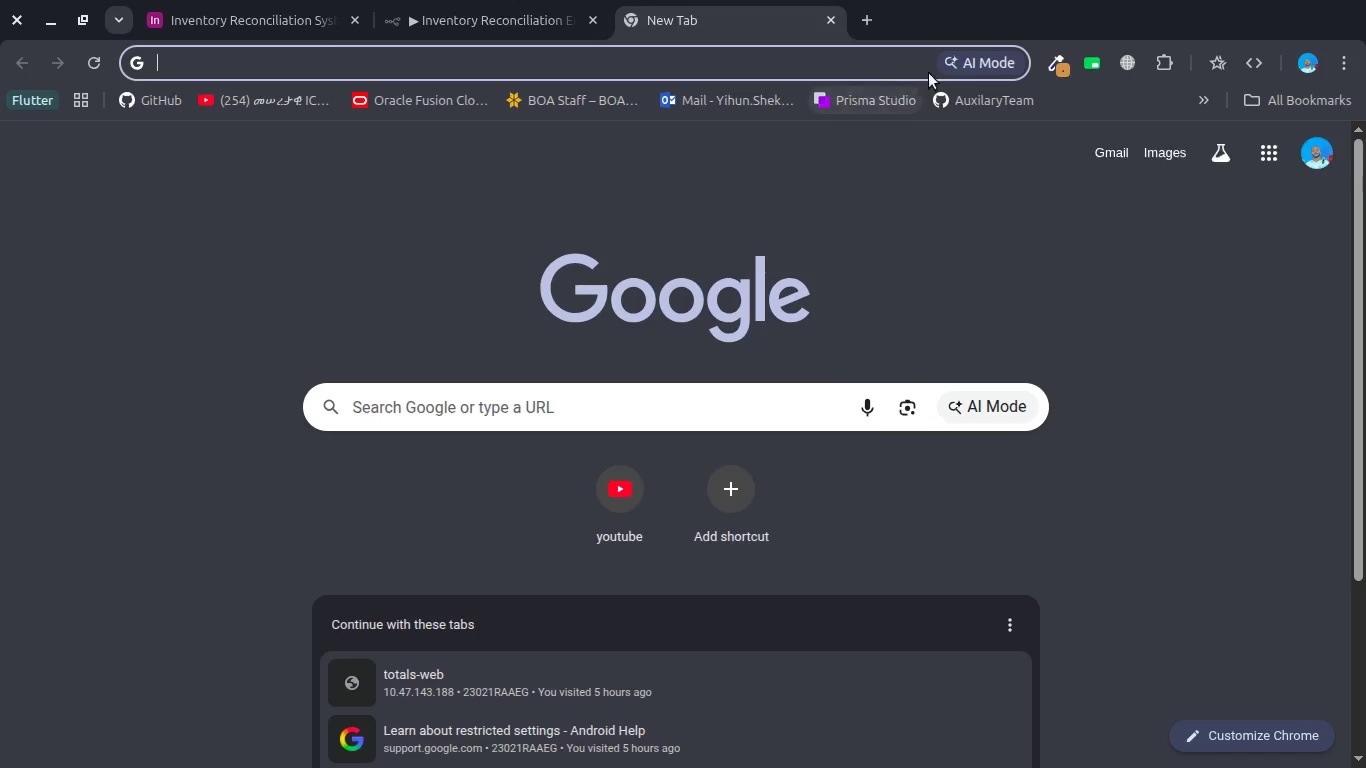 
left_click([963, 53])
 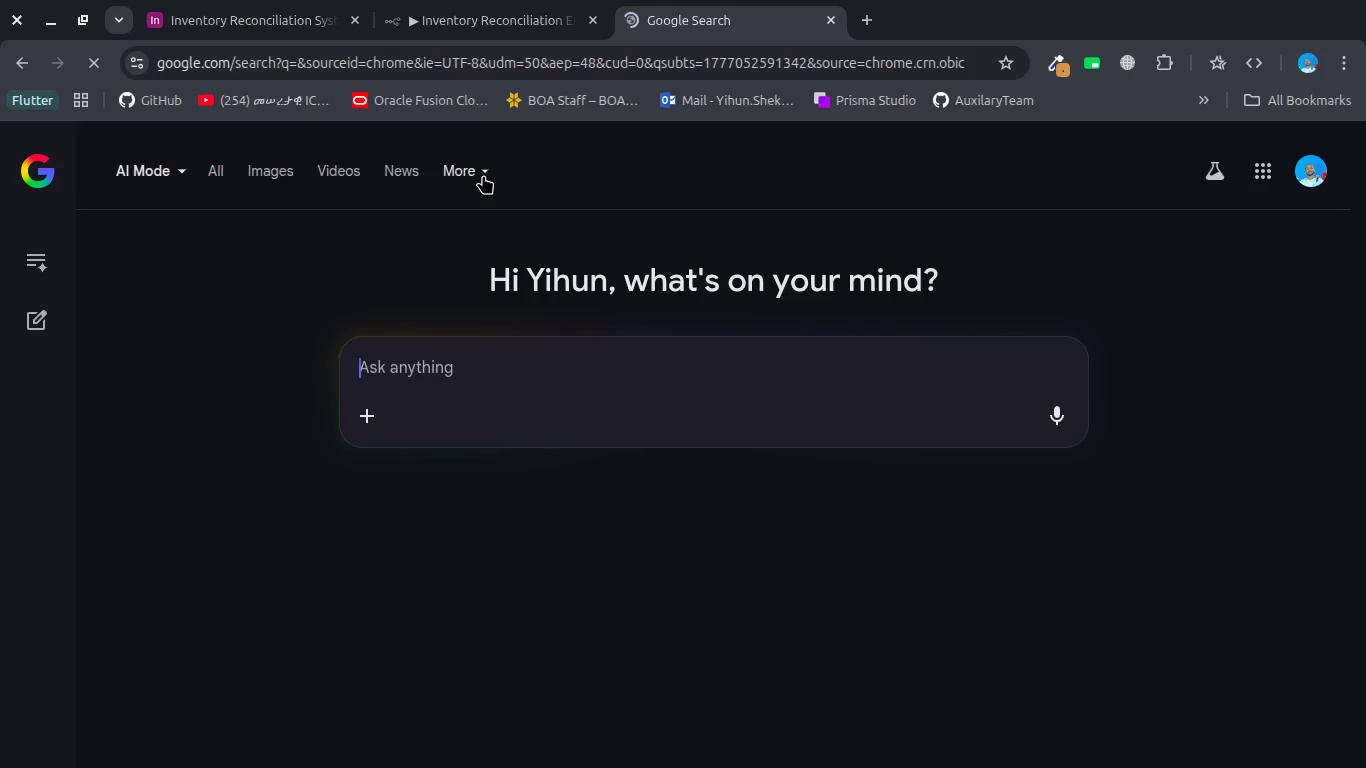 
key(Control+V)
 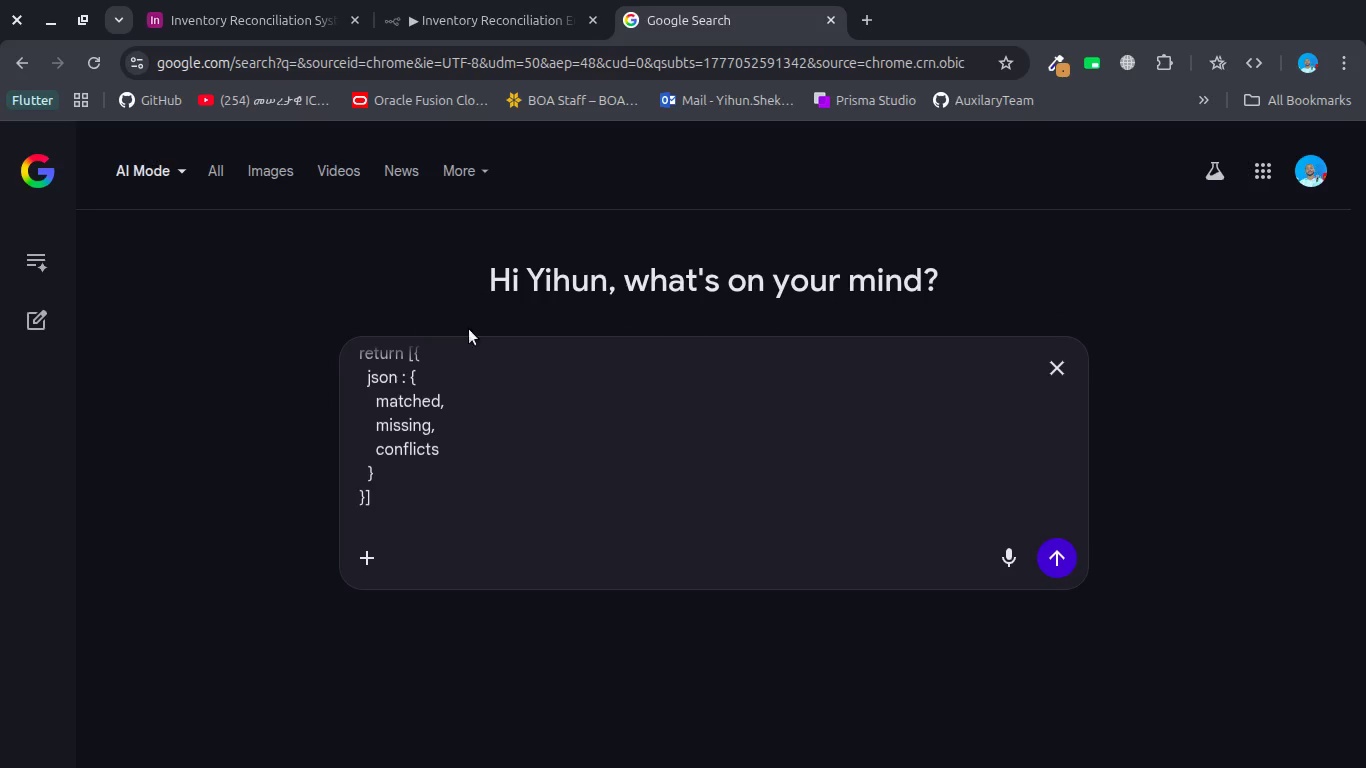 
type( thsi is the code used to comapre and groiup a list of inputs )
 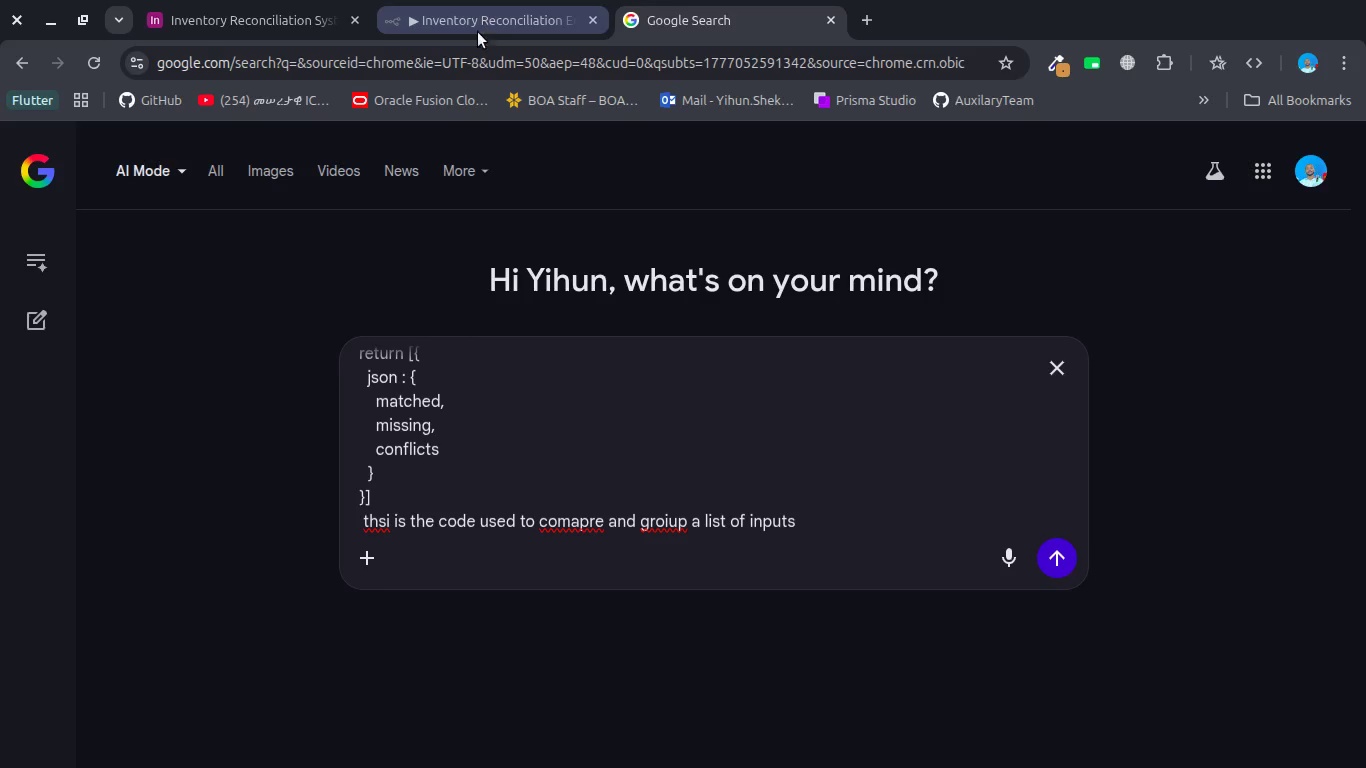 
left_click([485, 15])
 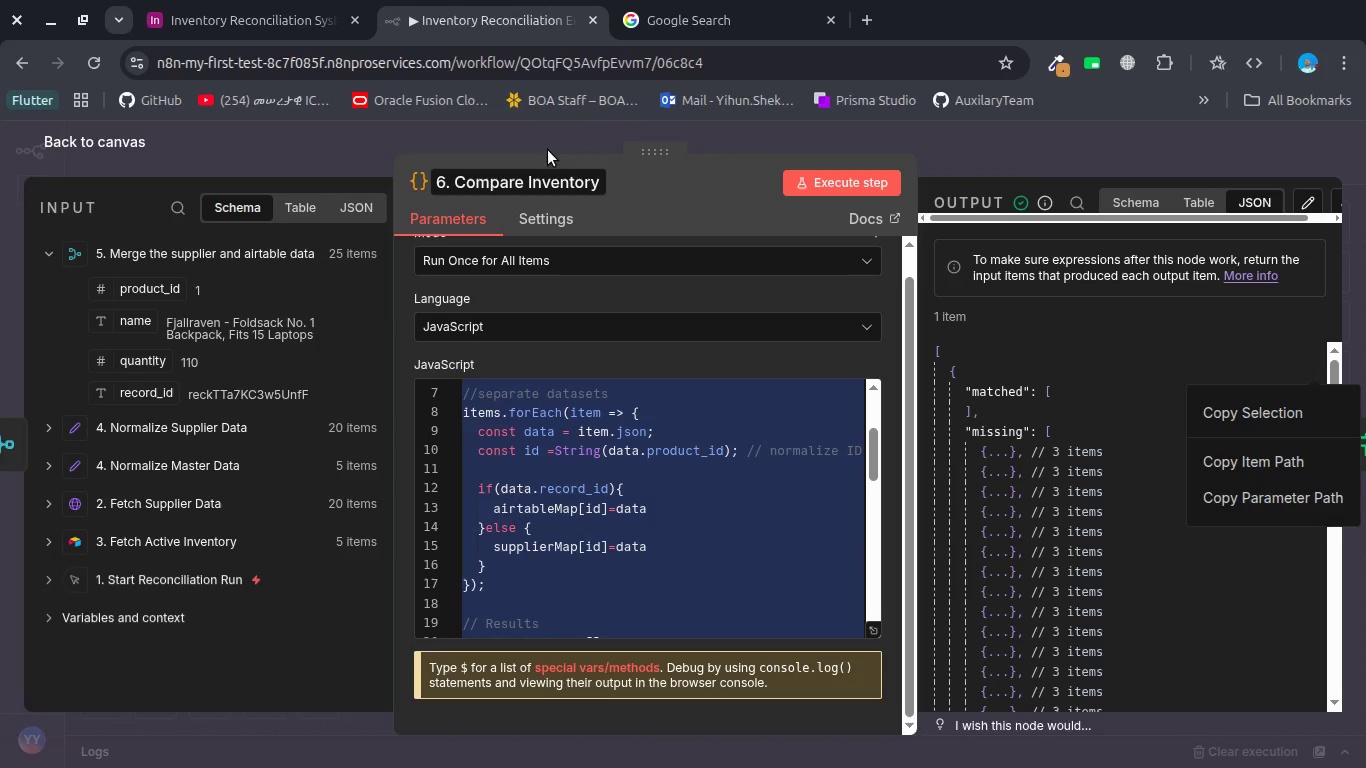 
left_click([534, 133])
 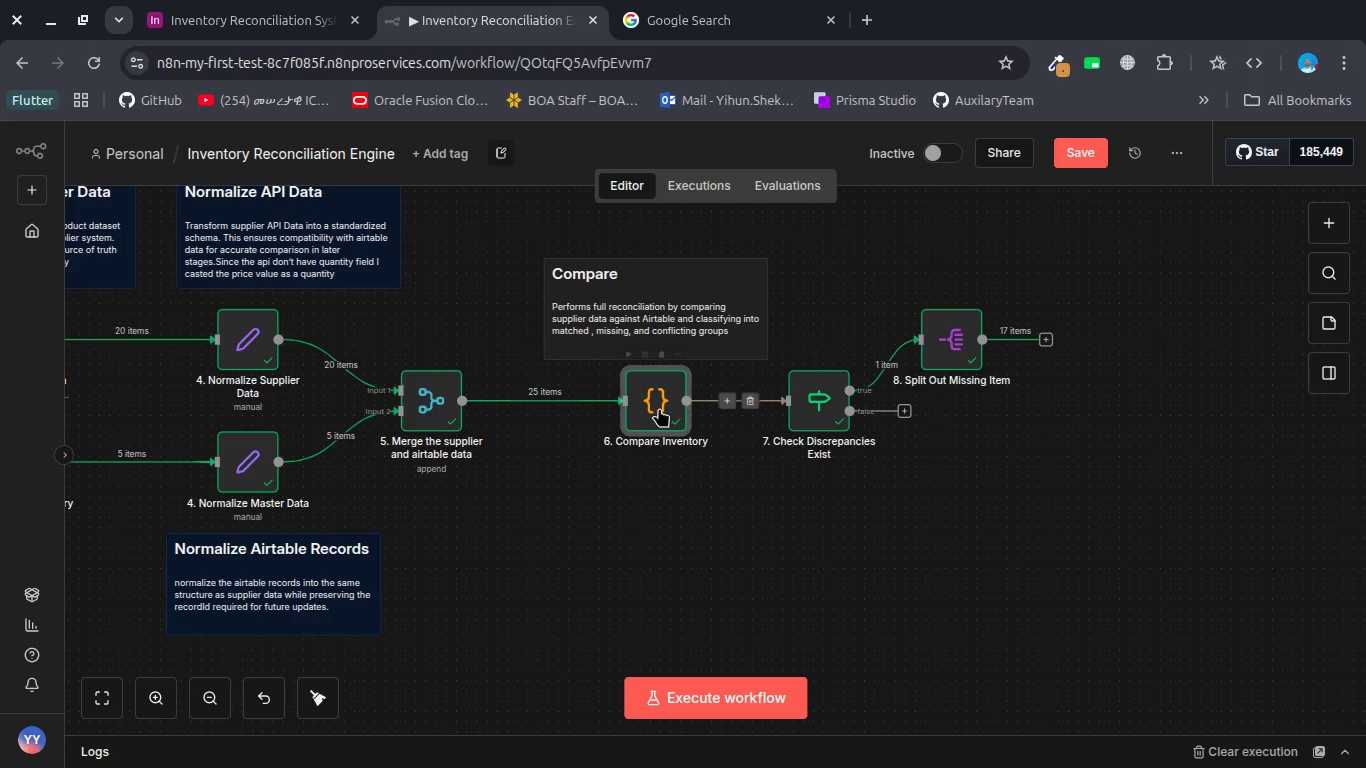 
double_click([643, 404])
 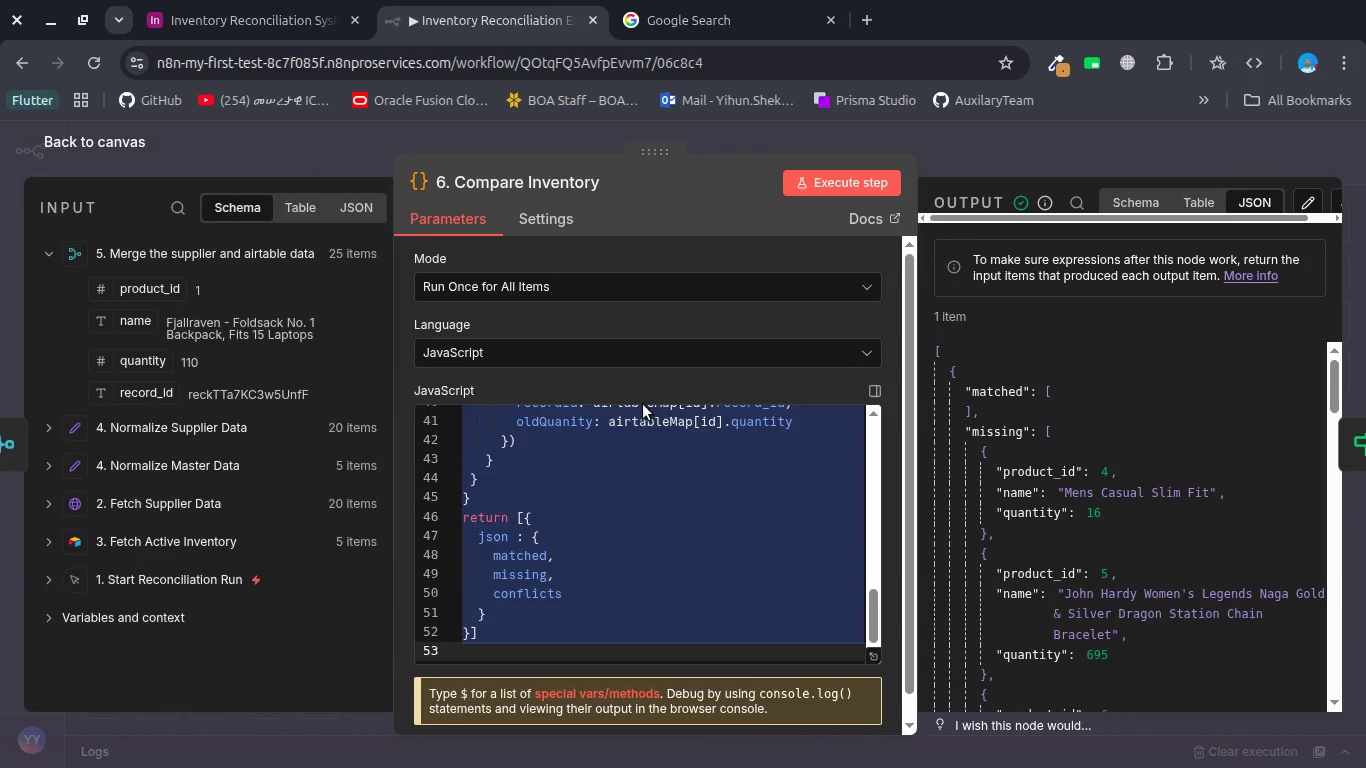 
key(Escape)
 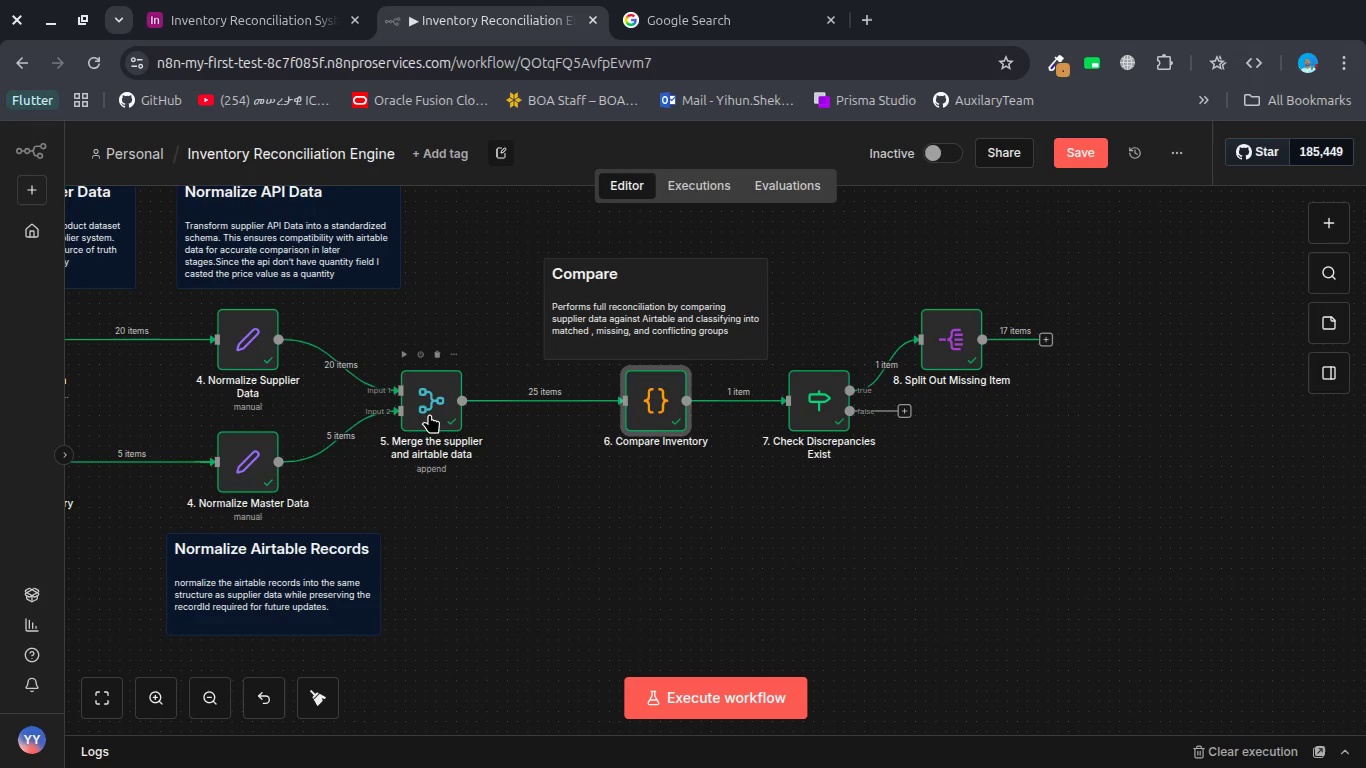 
double_click([427, 412])
 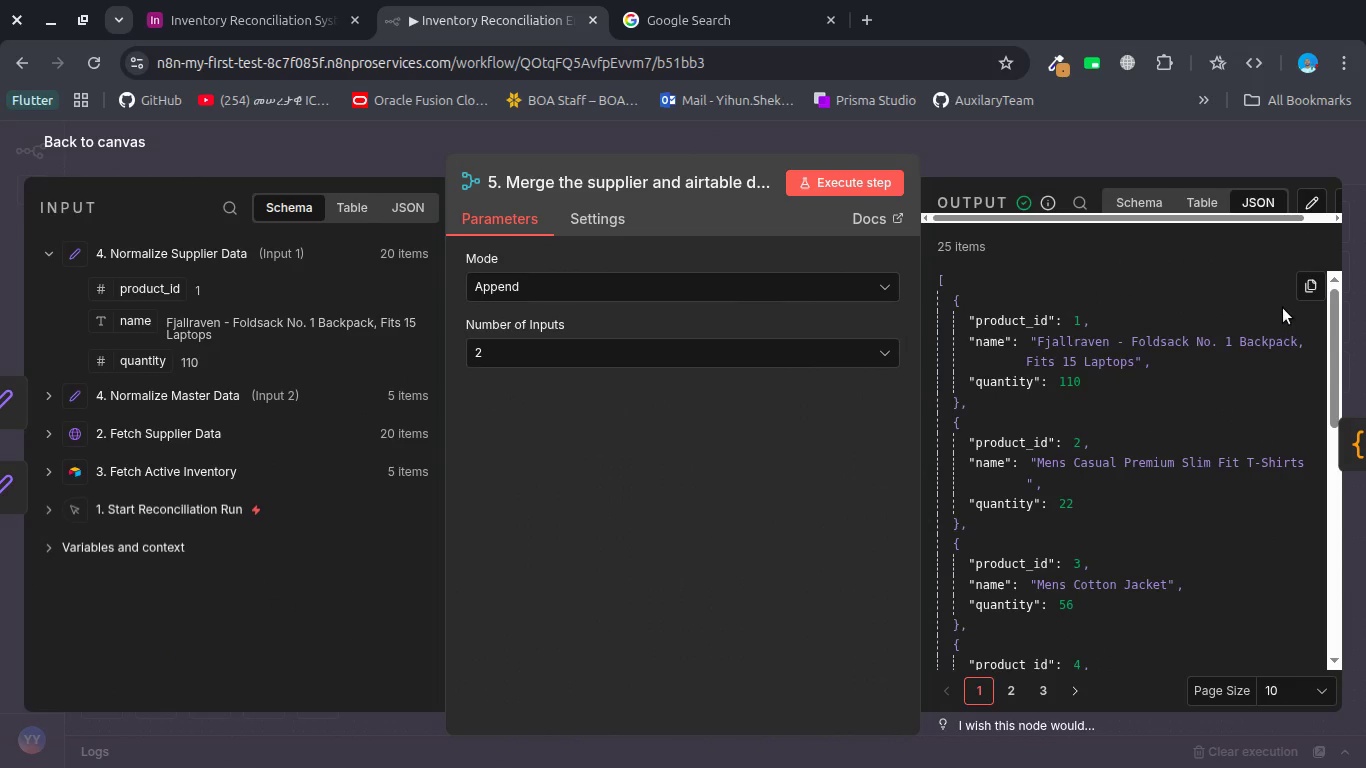 
left_click([1298, 296])
 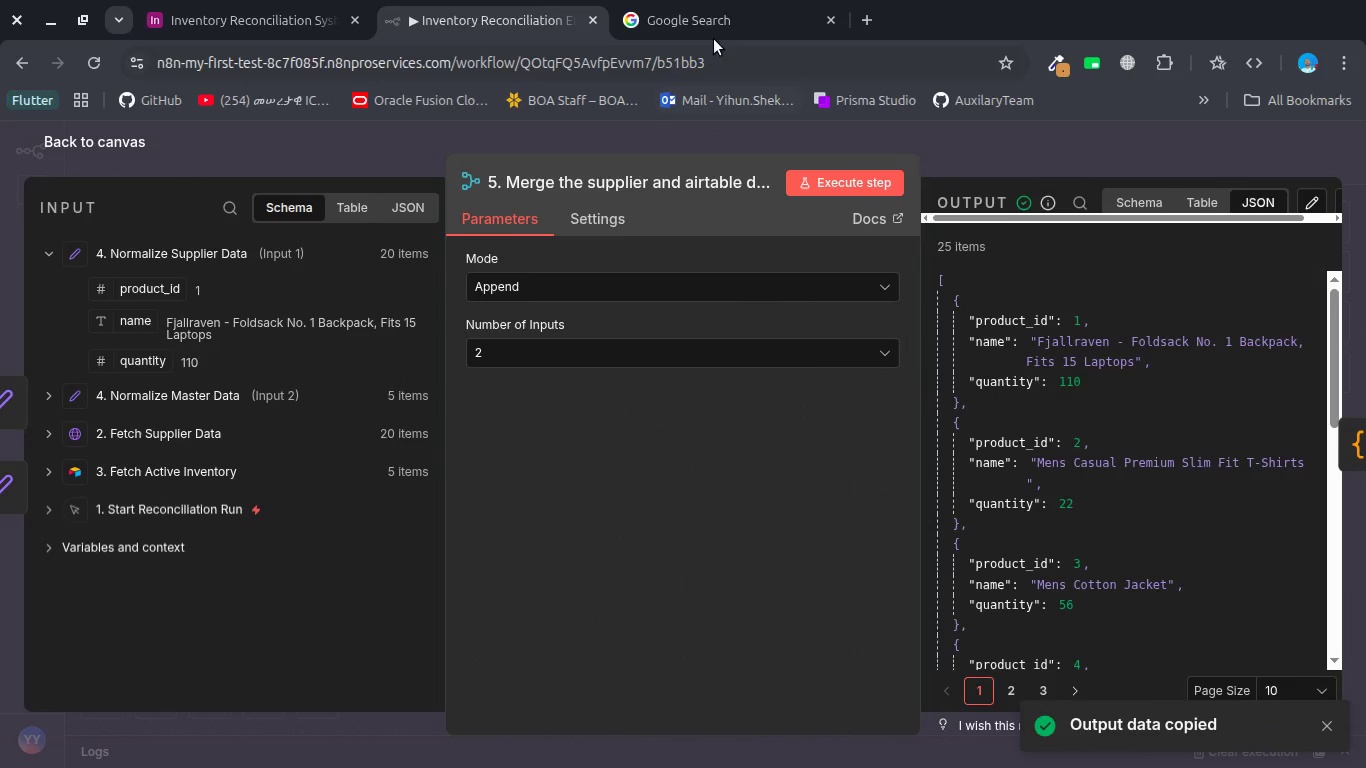 
left_click([703, 15])
 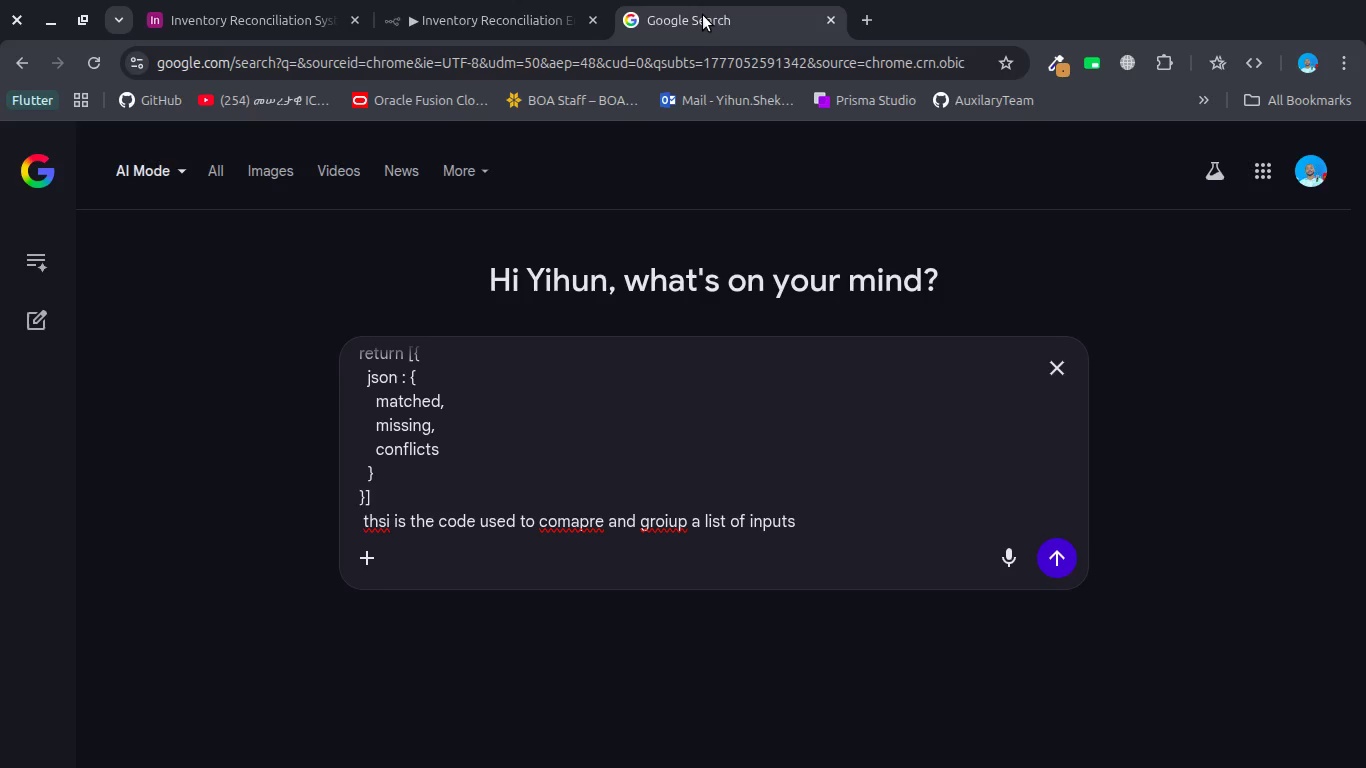 
type(. hte inputs are totally )
 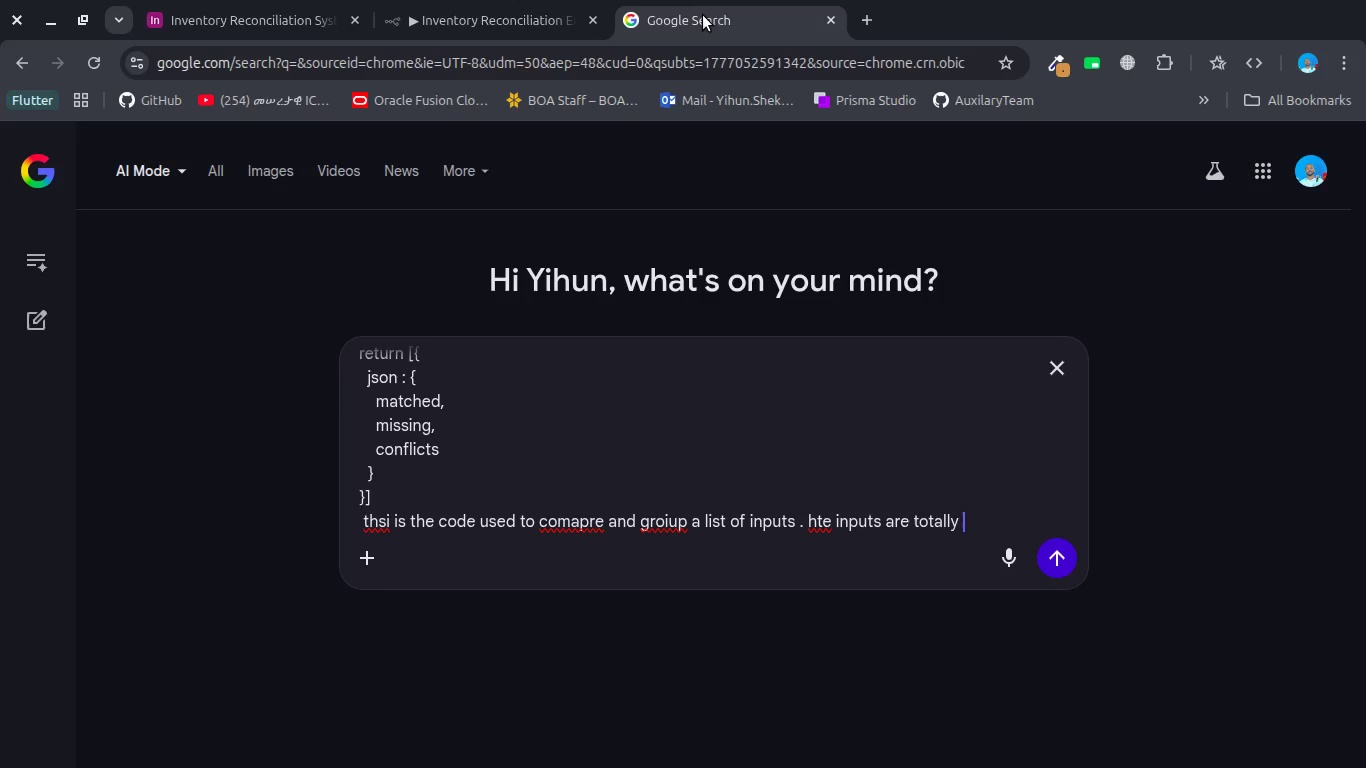 
key(Control+ControlLeft)
 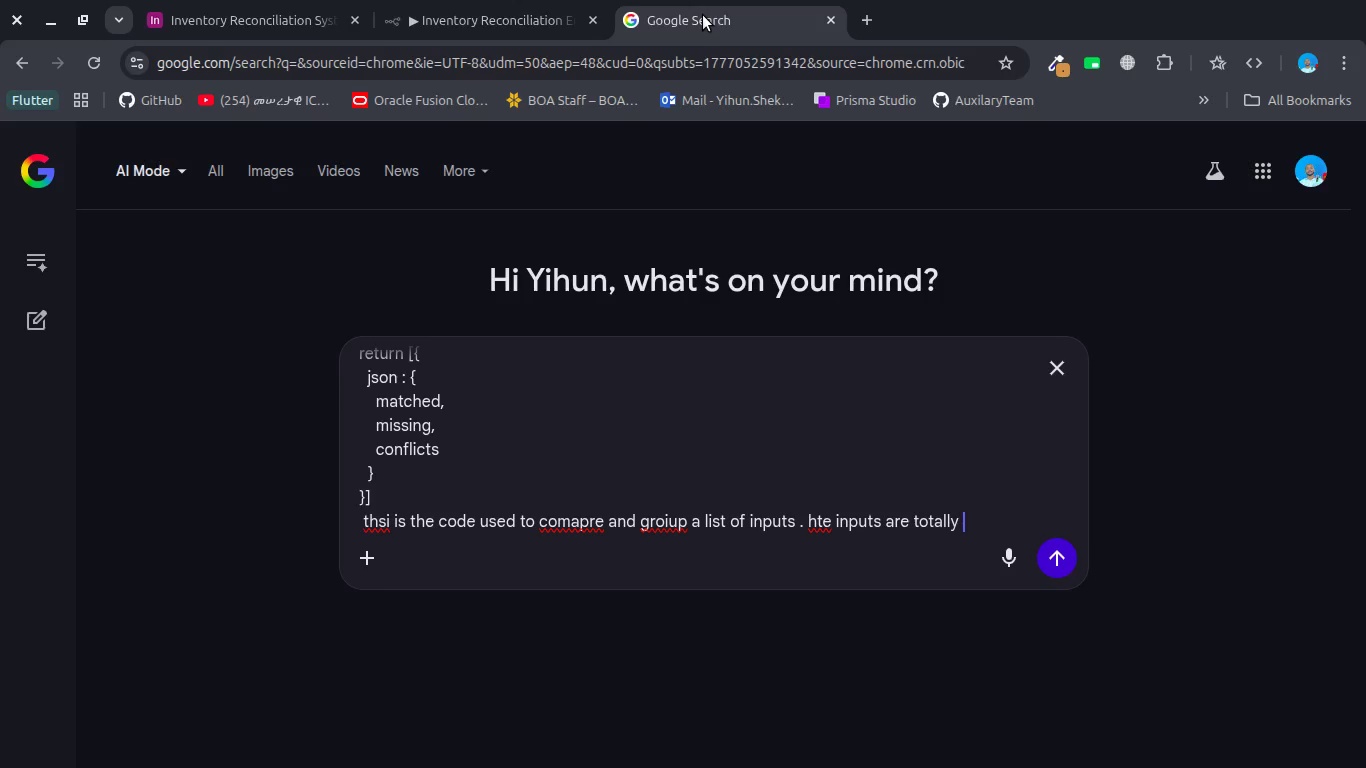 
key(Control+V)
 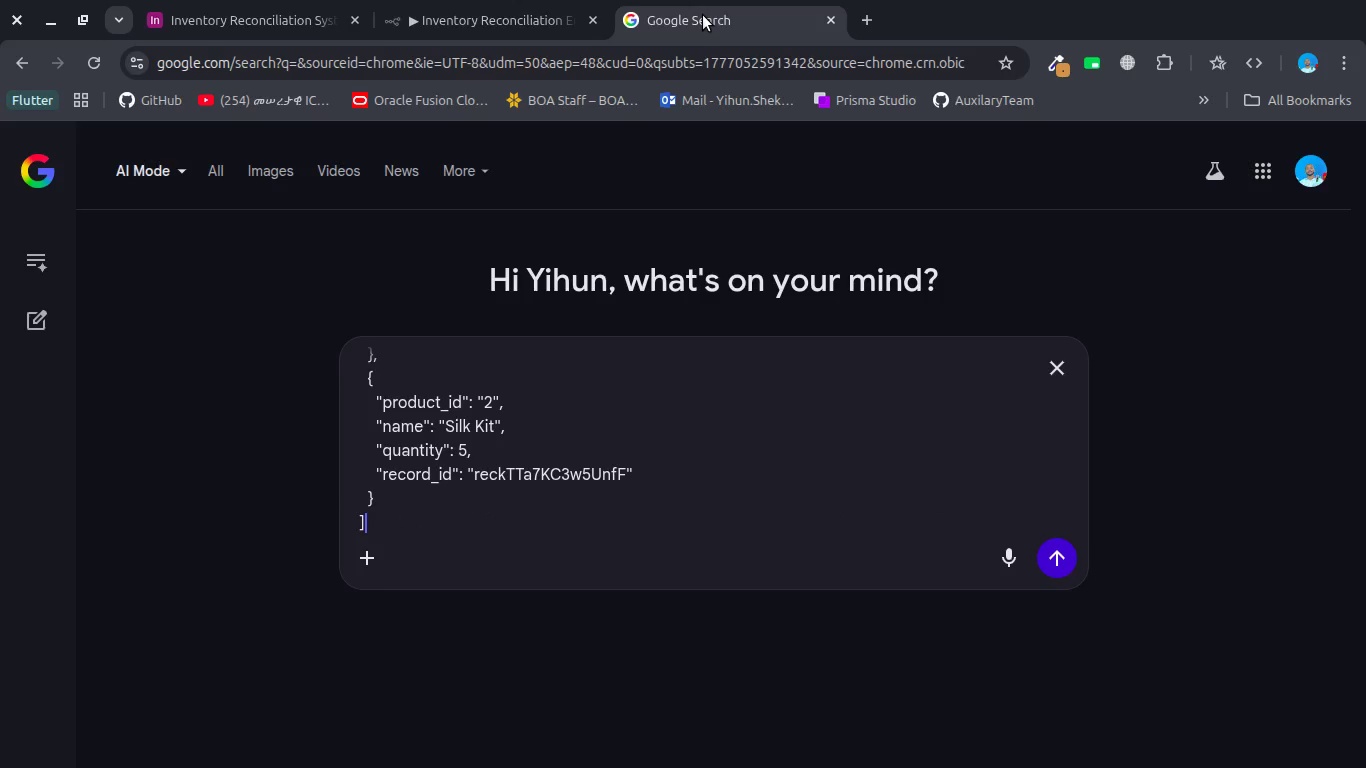 
type( thsi one and )
 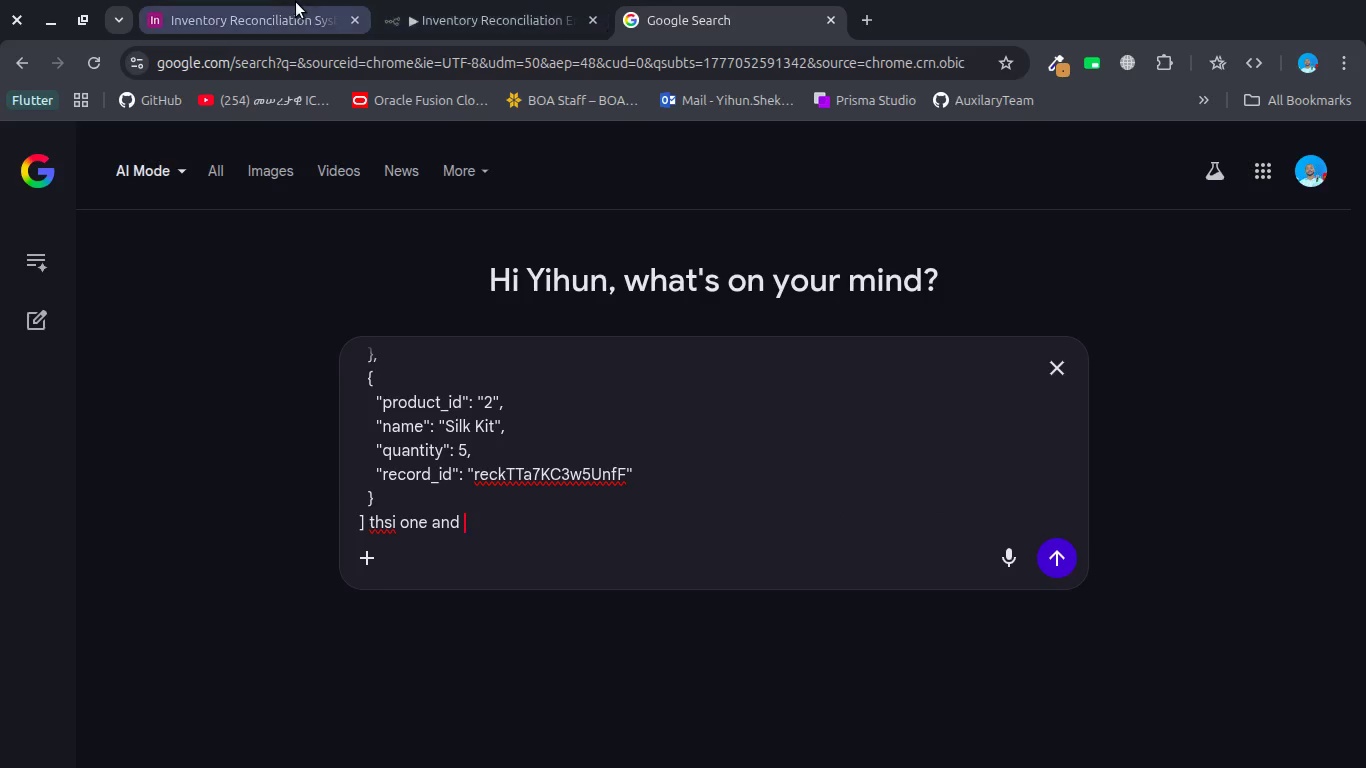 
left_click([441, 17])
 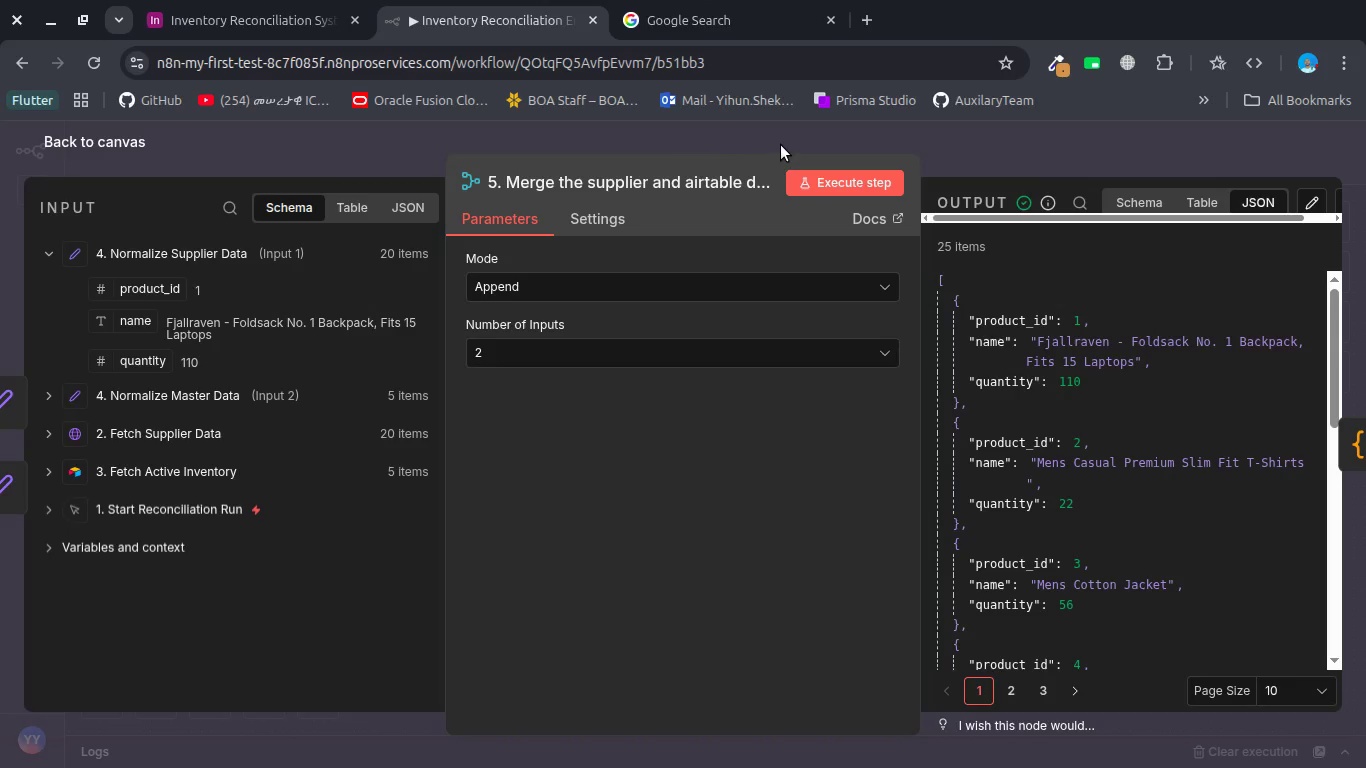 
left_click([789, 133])
 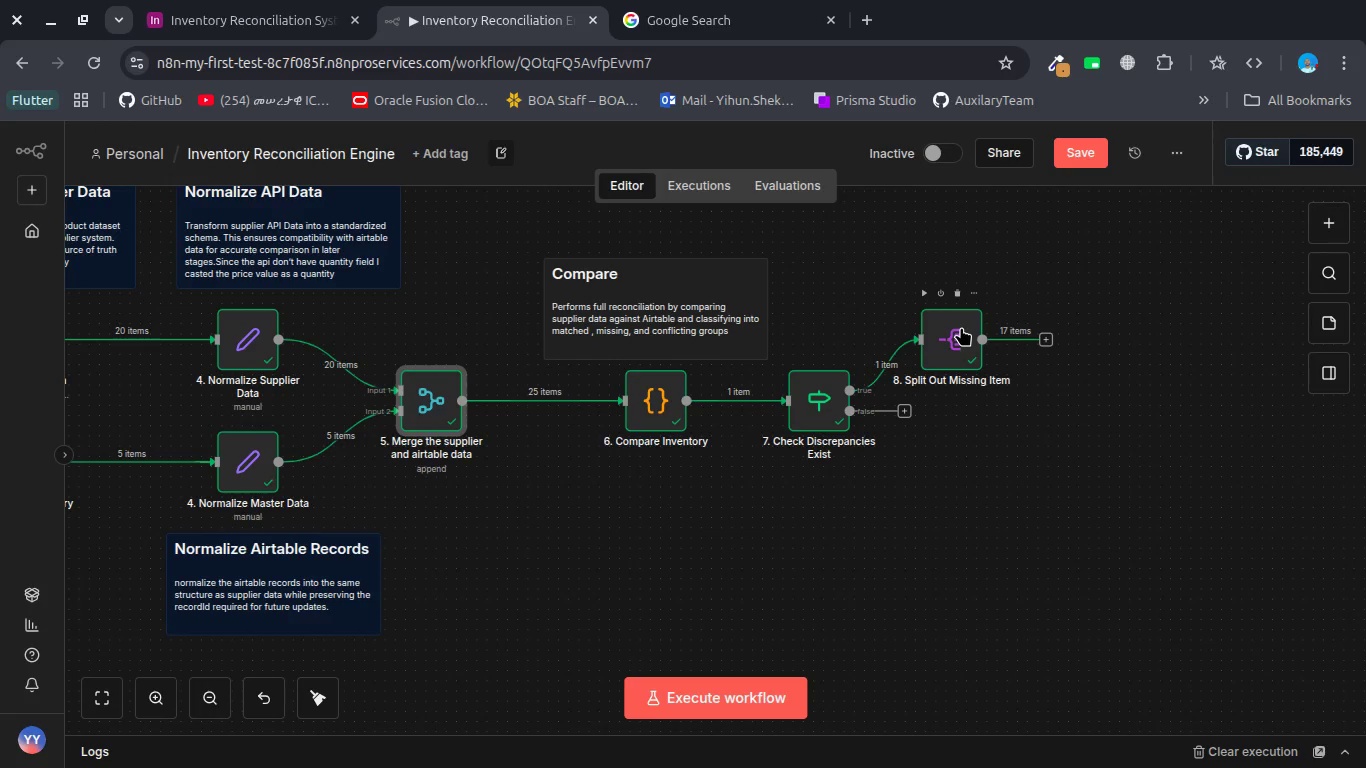 
double_click([961, 327])
 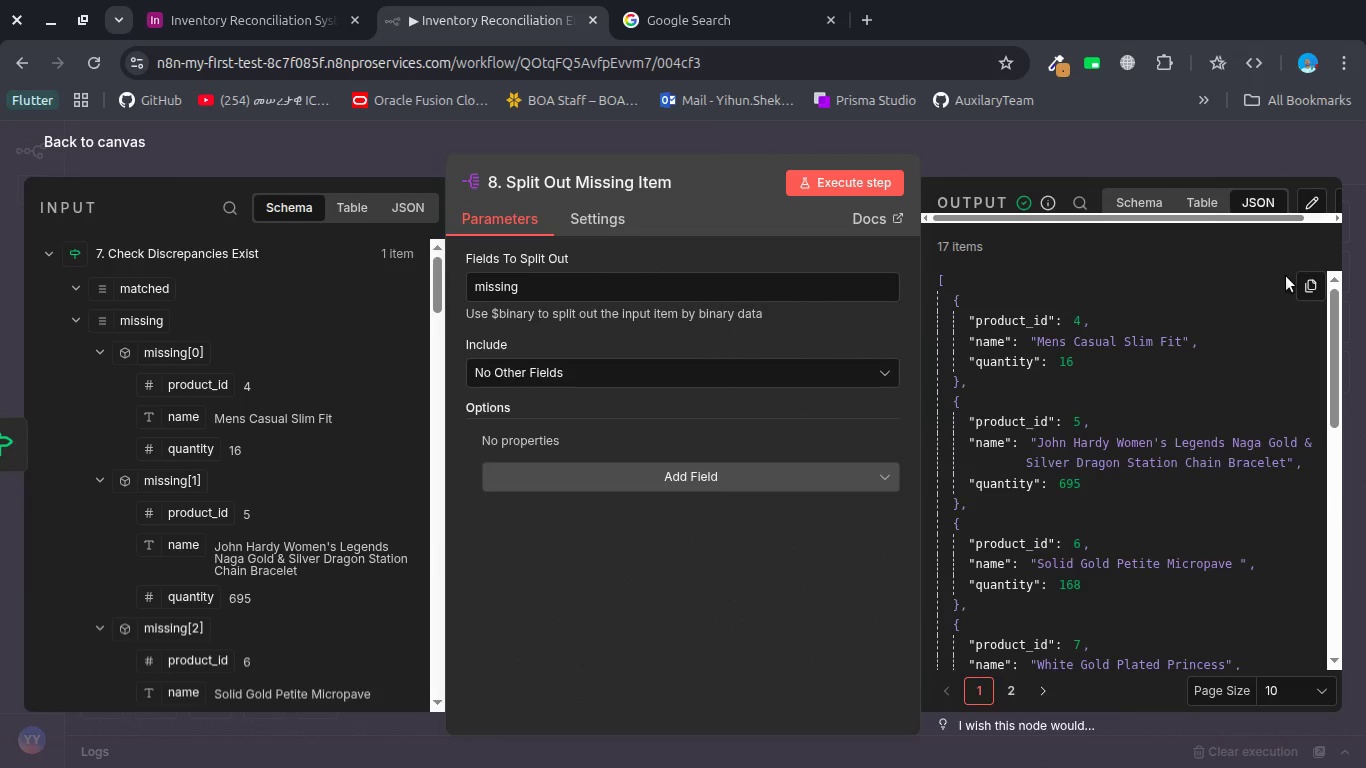 
left_click([1308, 286])
 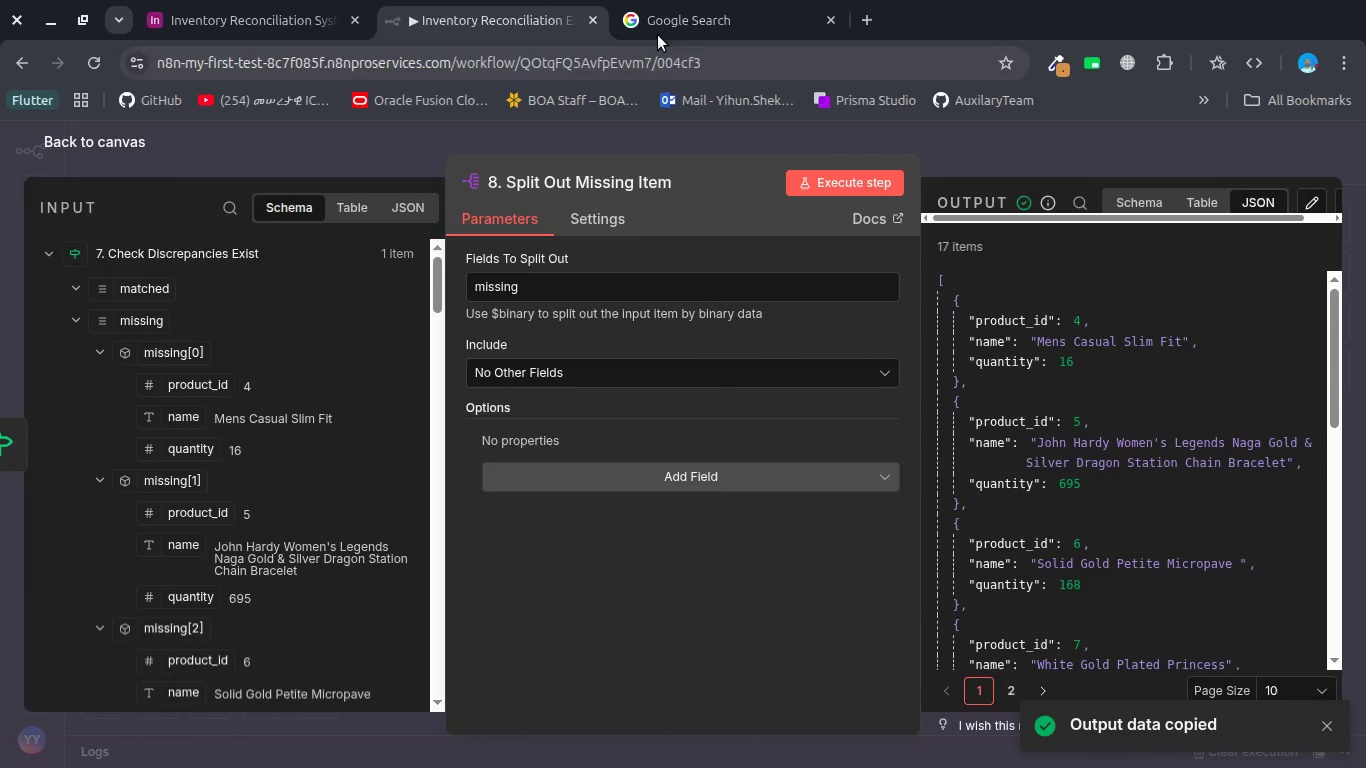 
left_click([675, 16])
 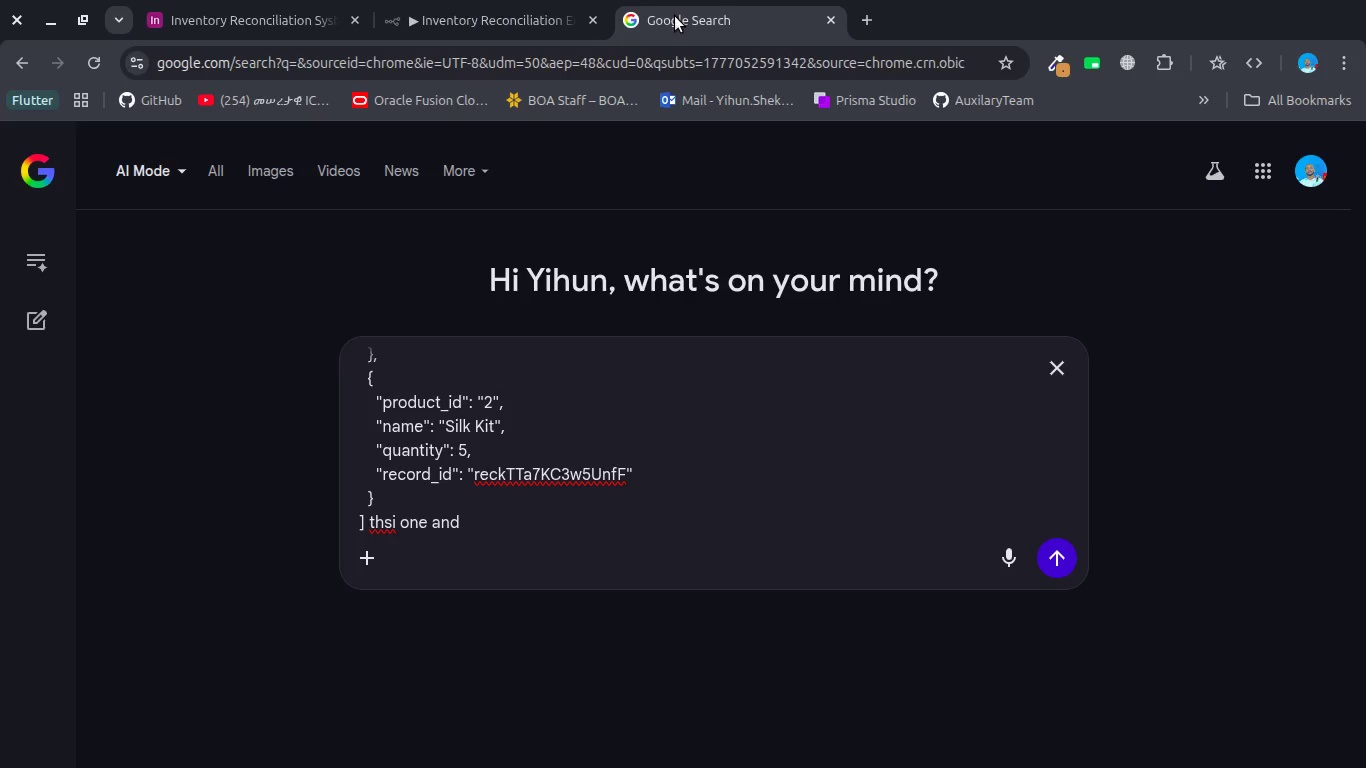 
type(this s the out put )
 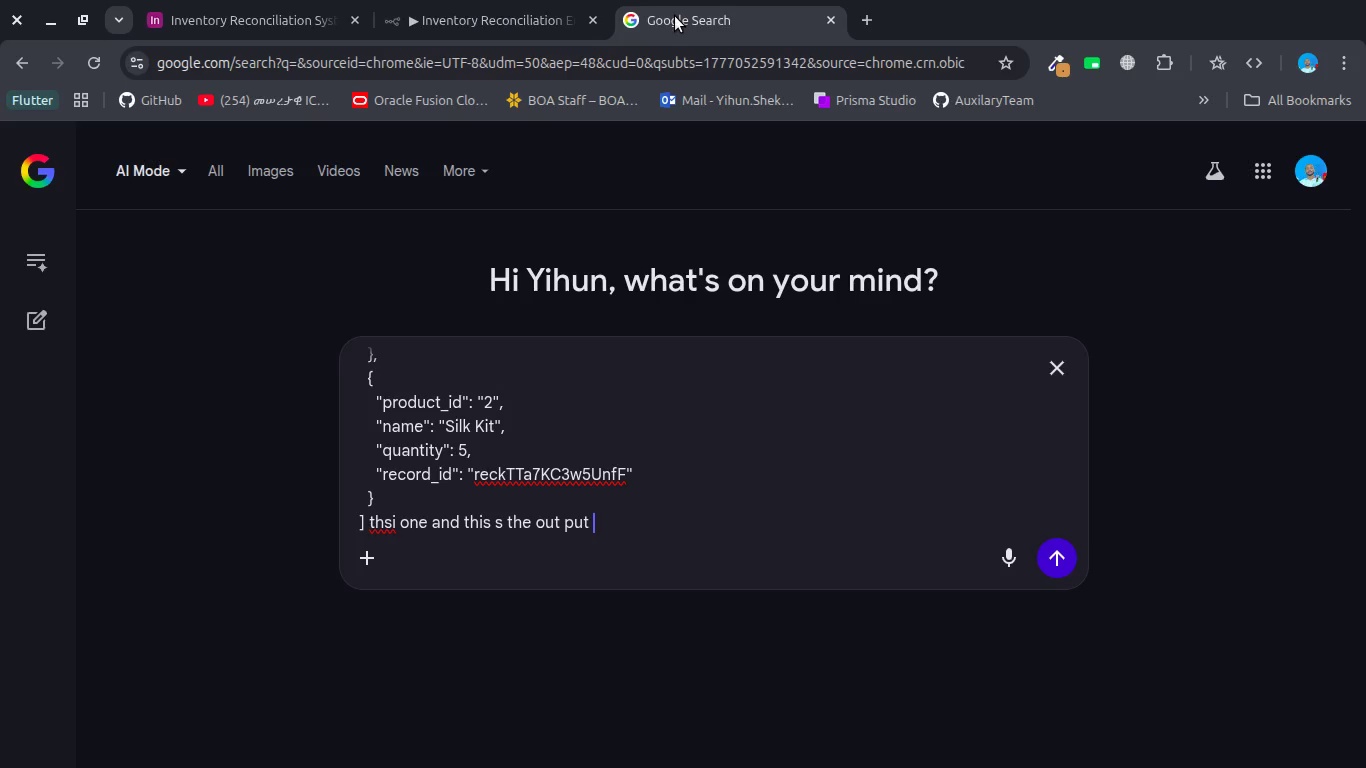 
key(Control+ControlLeft)
 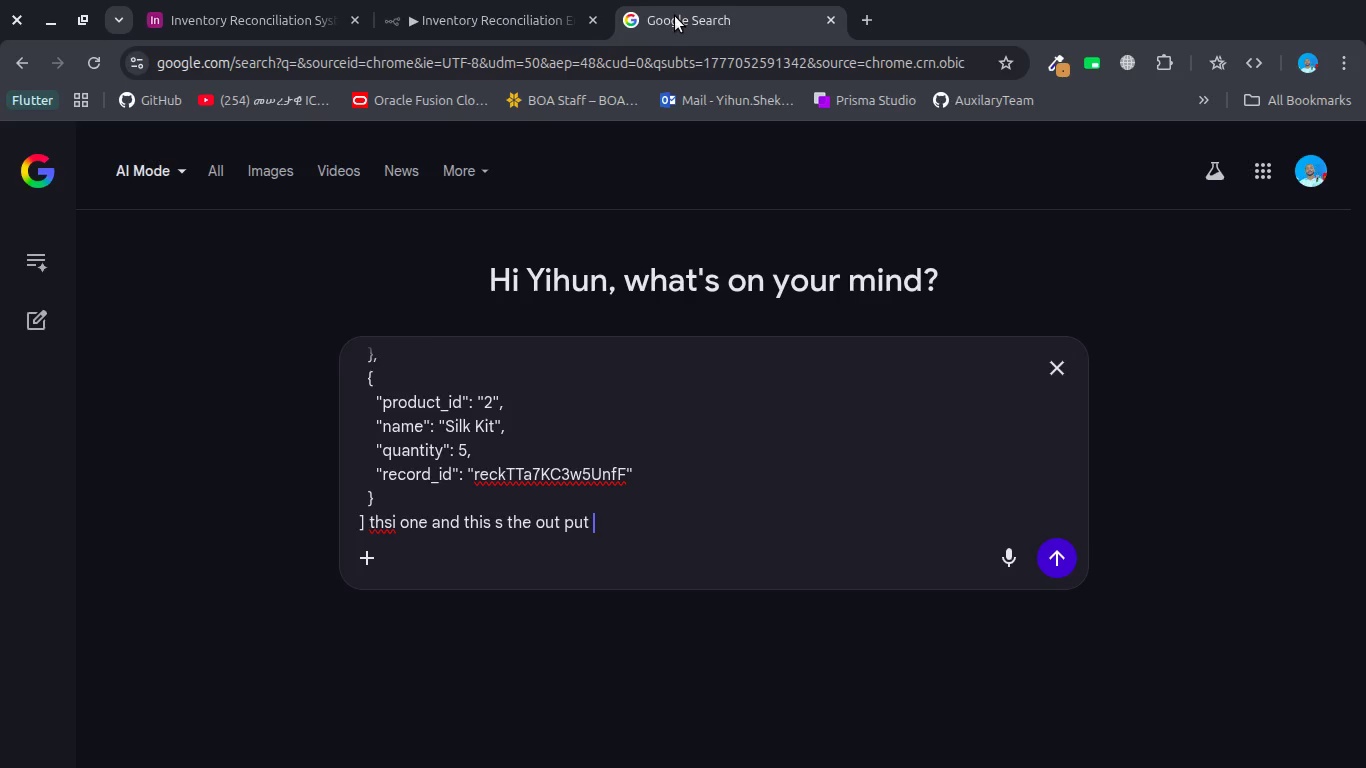 
key(Control+V)
 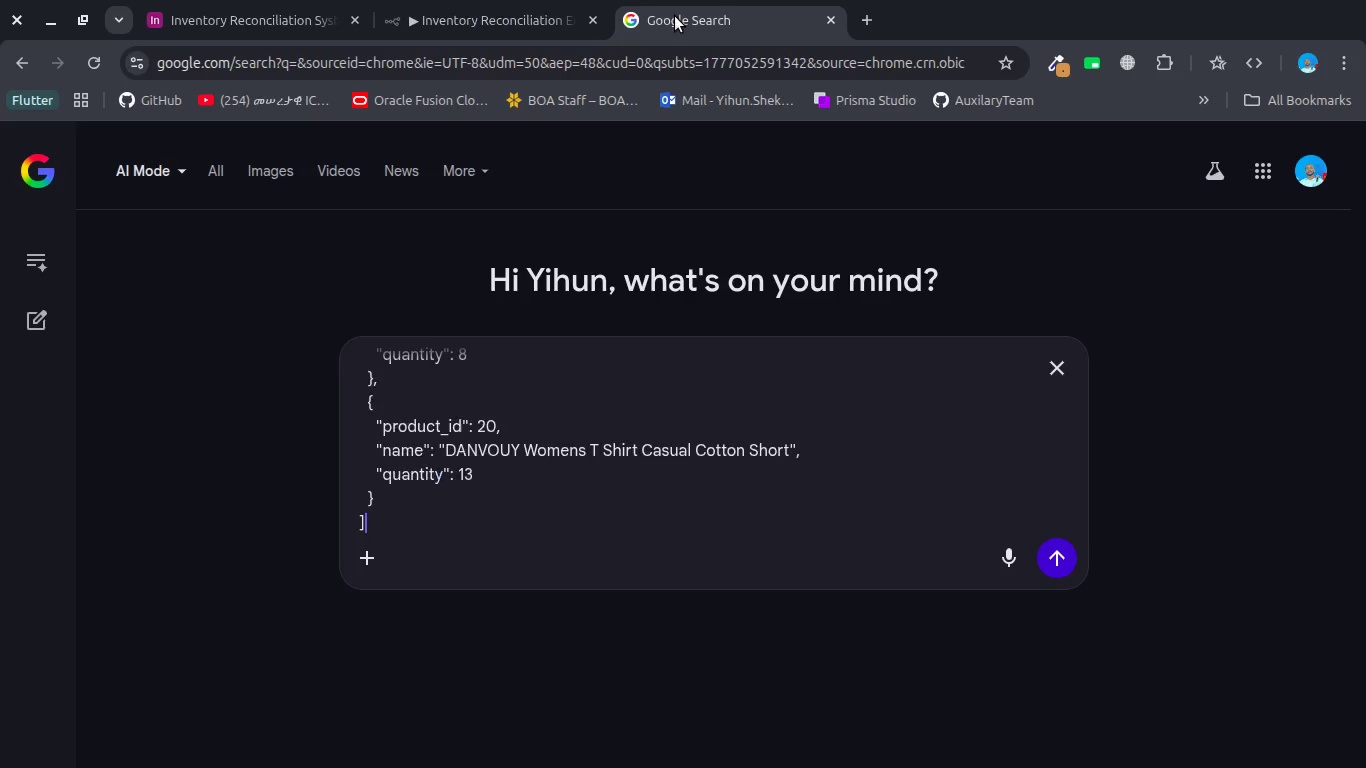 
type( which is 25 only wu)
key(Backspace)
type(hy ??)
key(Backspace)
key(Backspace)
key(Backspace)
key(Backspace)
key(Backspace)
key(Backspace)
key(Backspace)
key(Backspace)
key(Backspace)
key(Backspace)
key(Backspace)
key(Backspace)
key(Backspace)
type(0 records only what happen o the 5 records why)
key(Backspace)
key(Backspace)
type(y are they missing )
 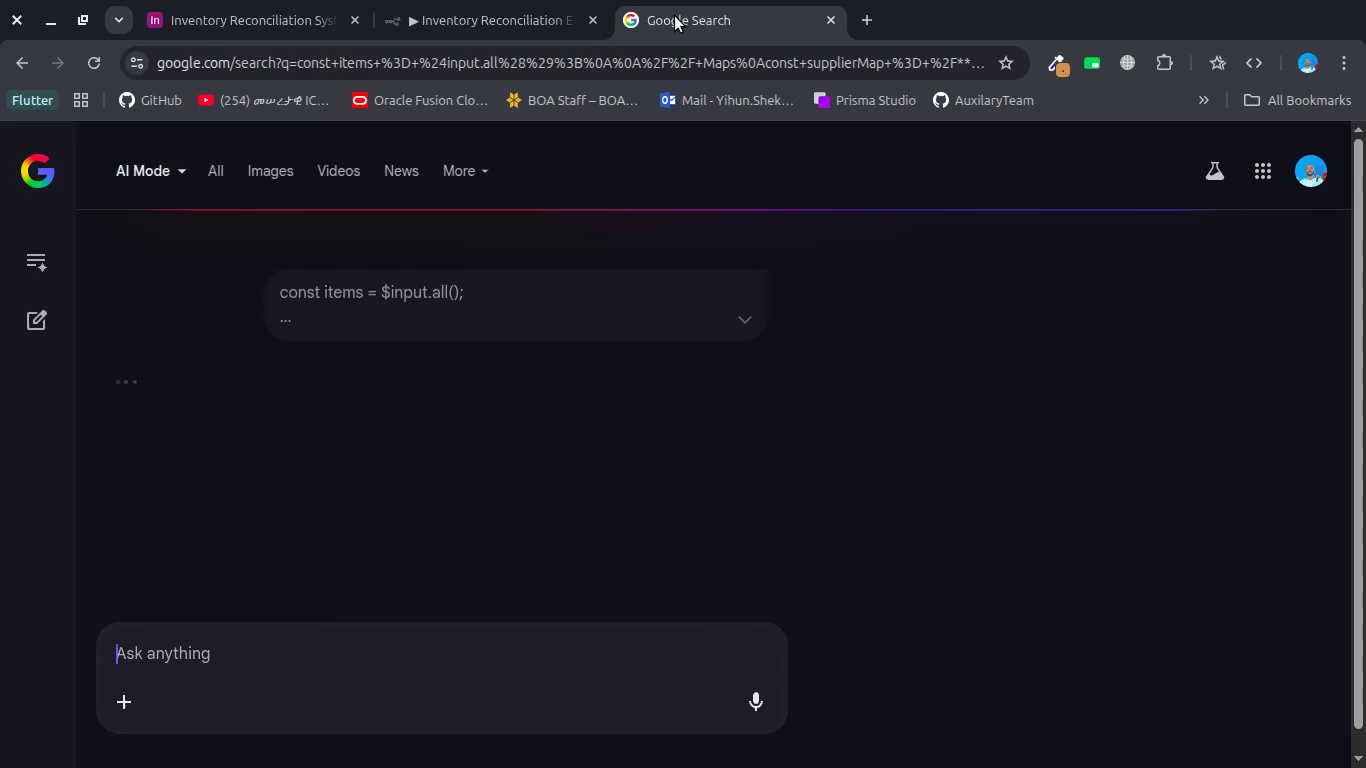 
 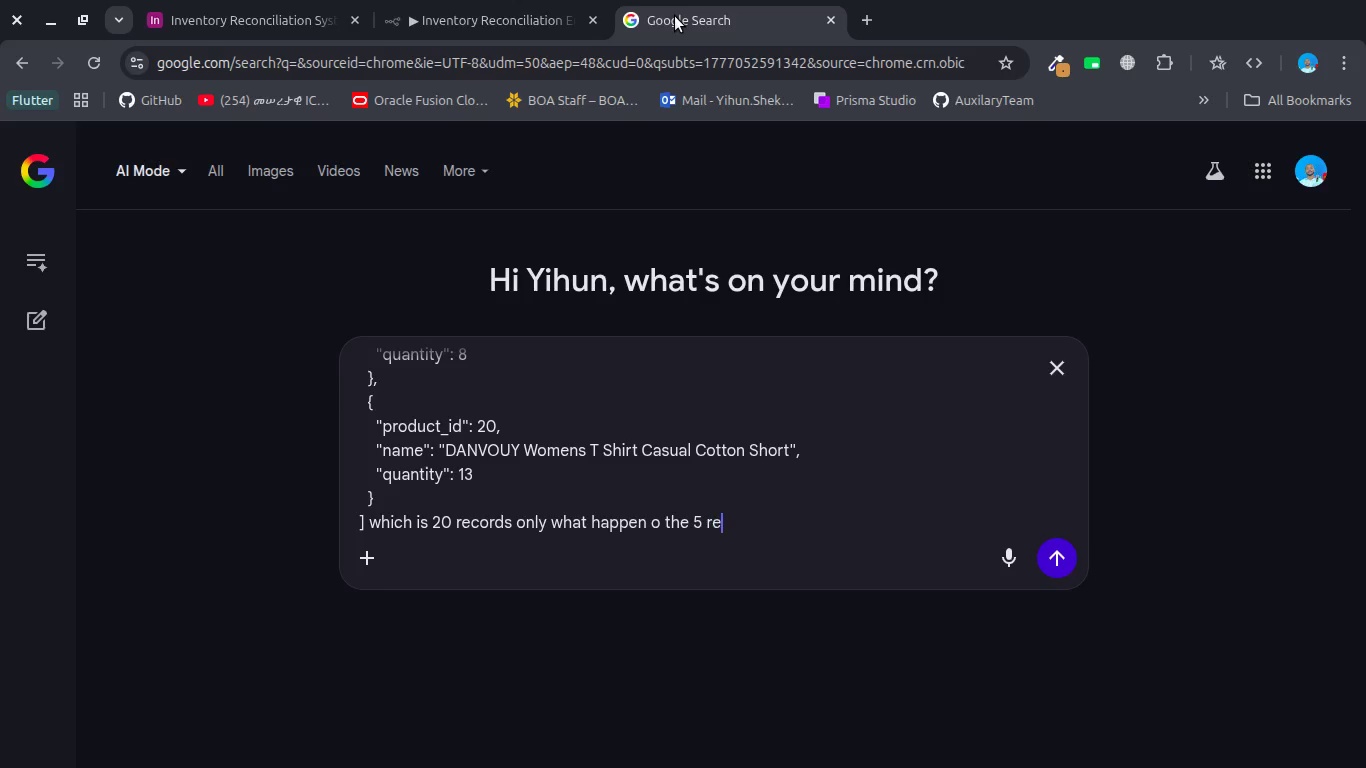 
key(Enter)
 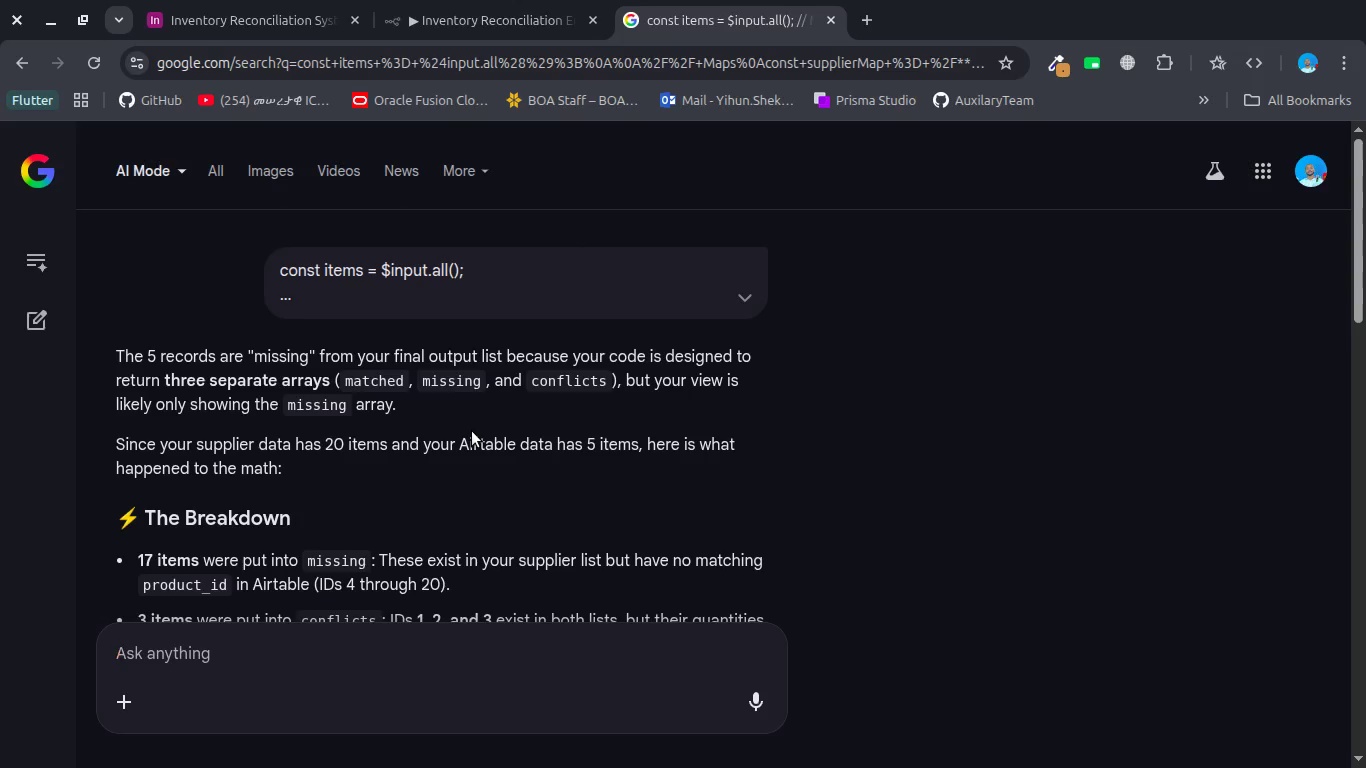 
wait(13.04)
 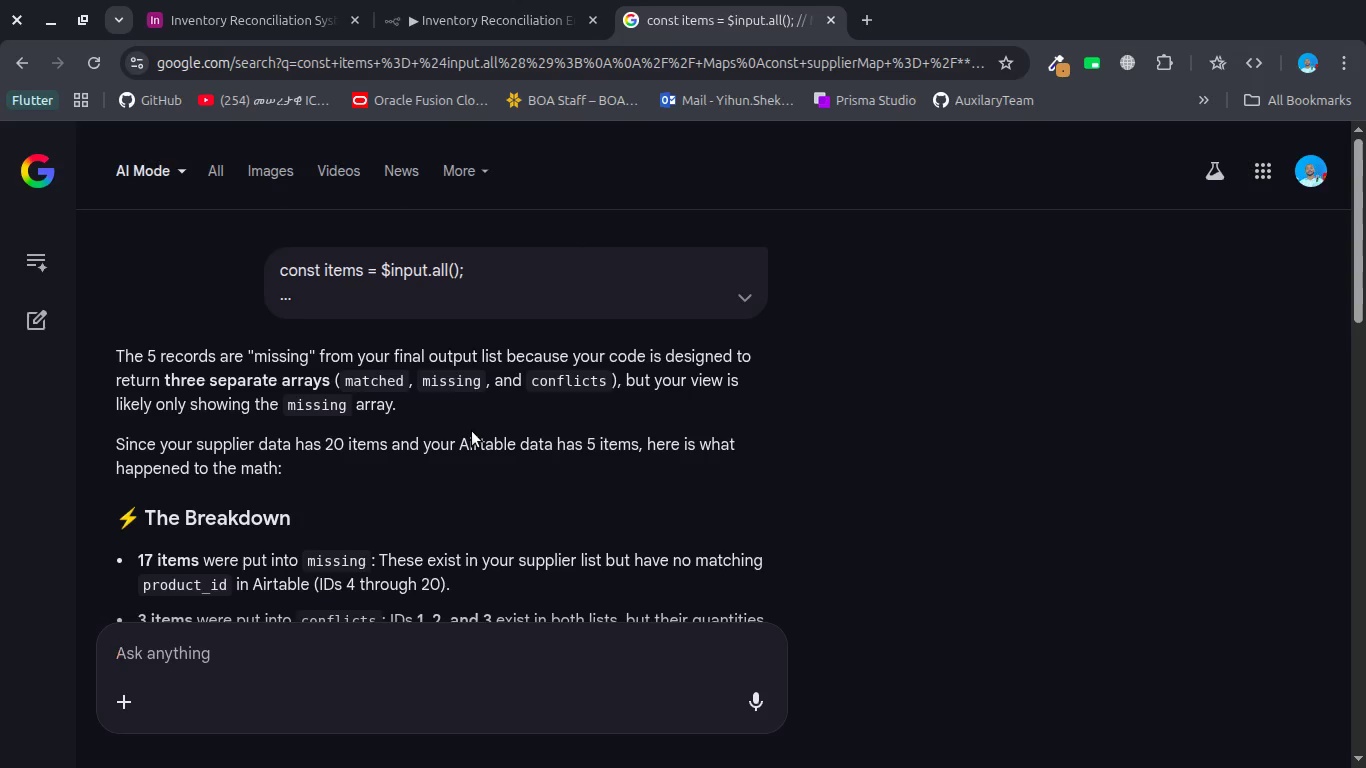 
scroll: coordinate [472, 431], scroll_direction: down, amount: 1.0
 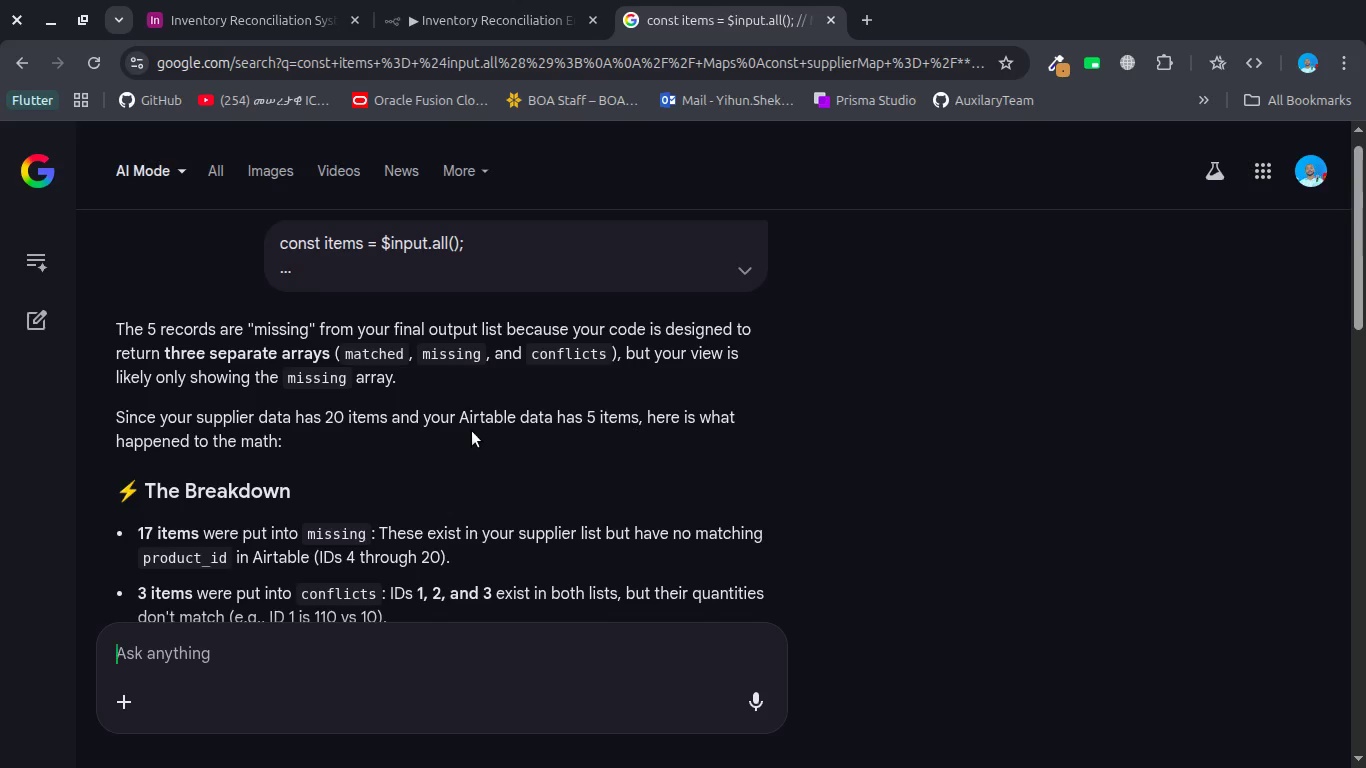 
scroll: coordinate [472, 431], scroll_direction: up, amount: 2.0
 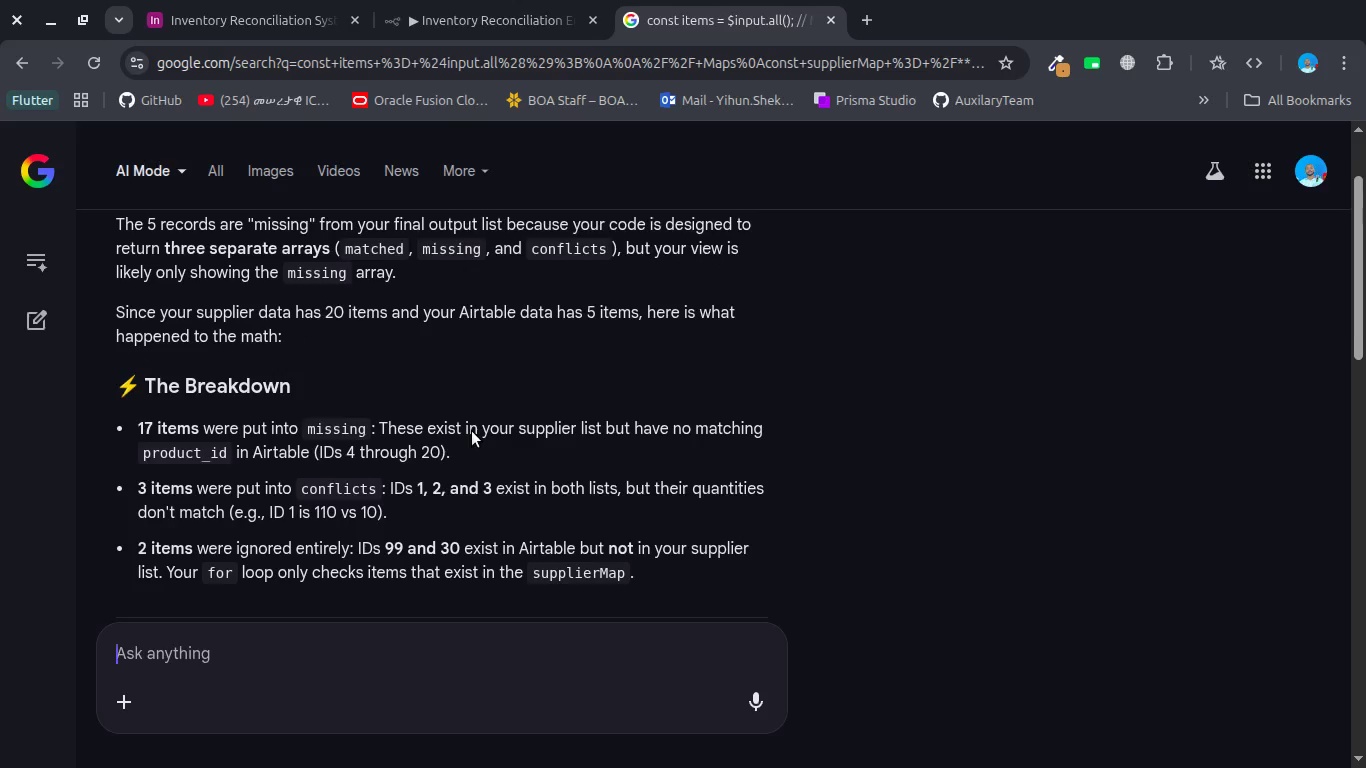 
scroll: coordinate [472, 431], scroll_direction: down, amount: 1.0
 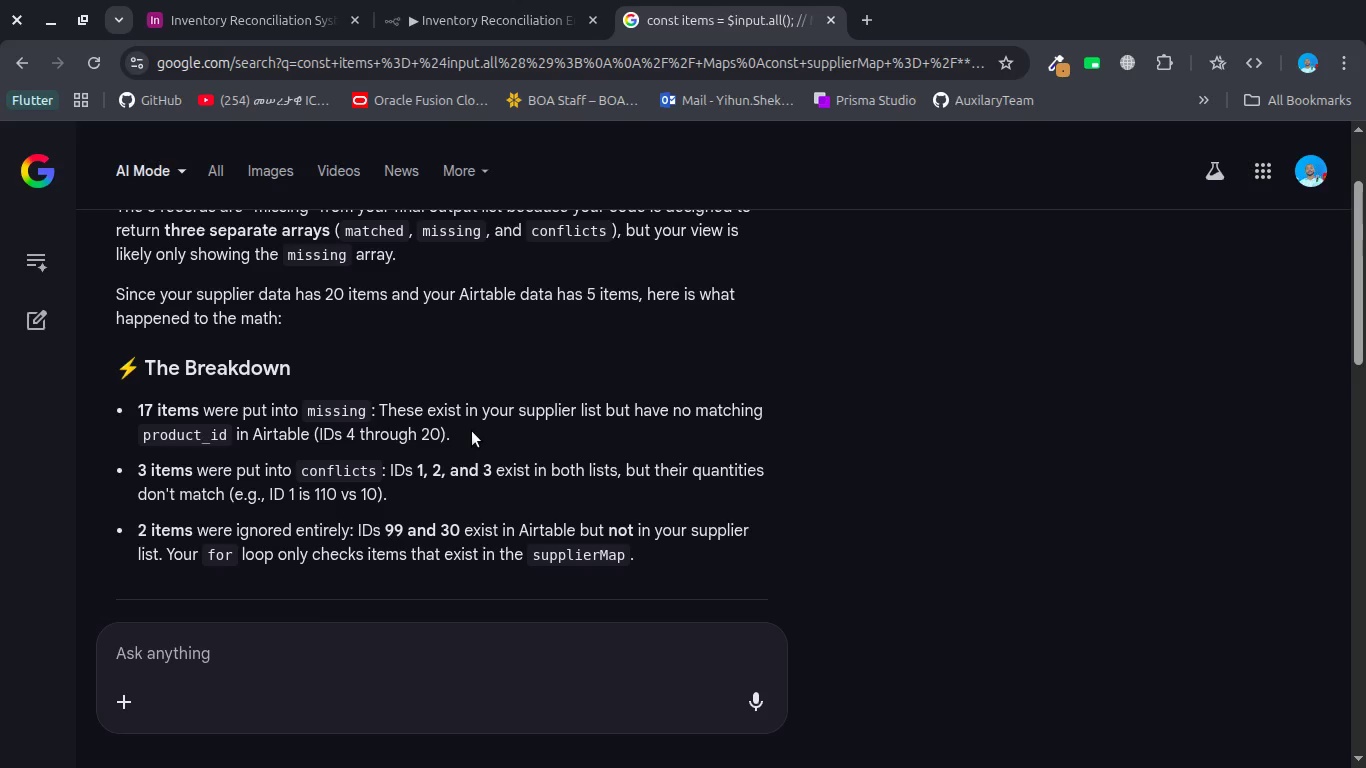 
wait(18.53)
 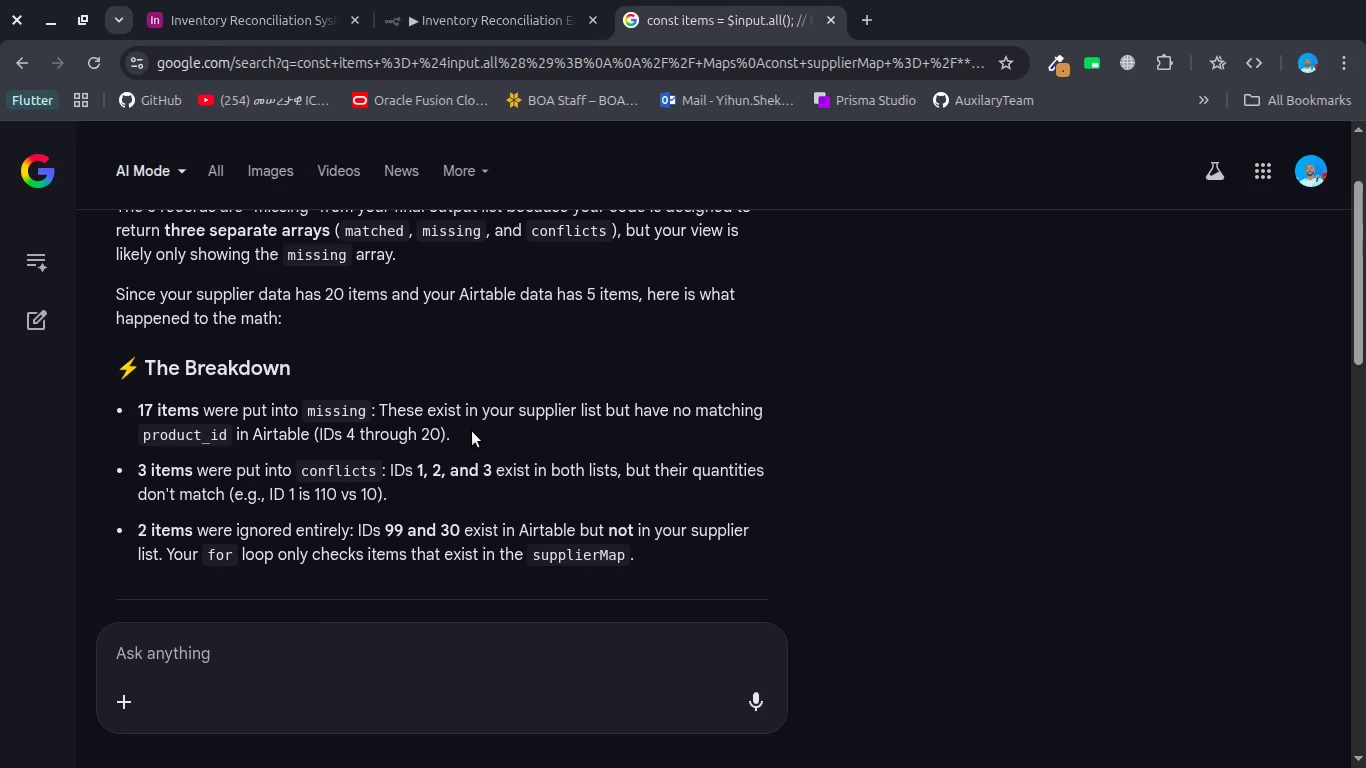 
left_click([469, 8])
 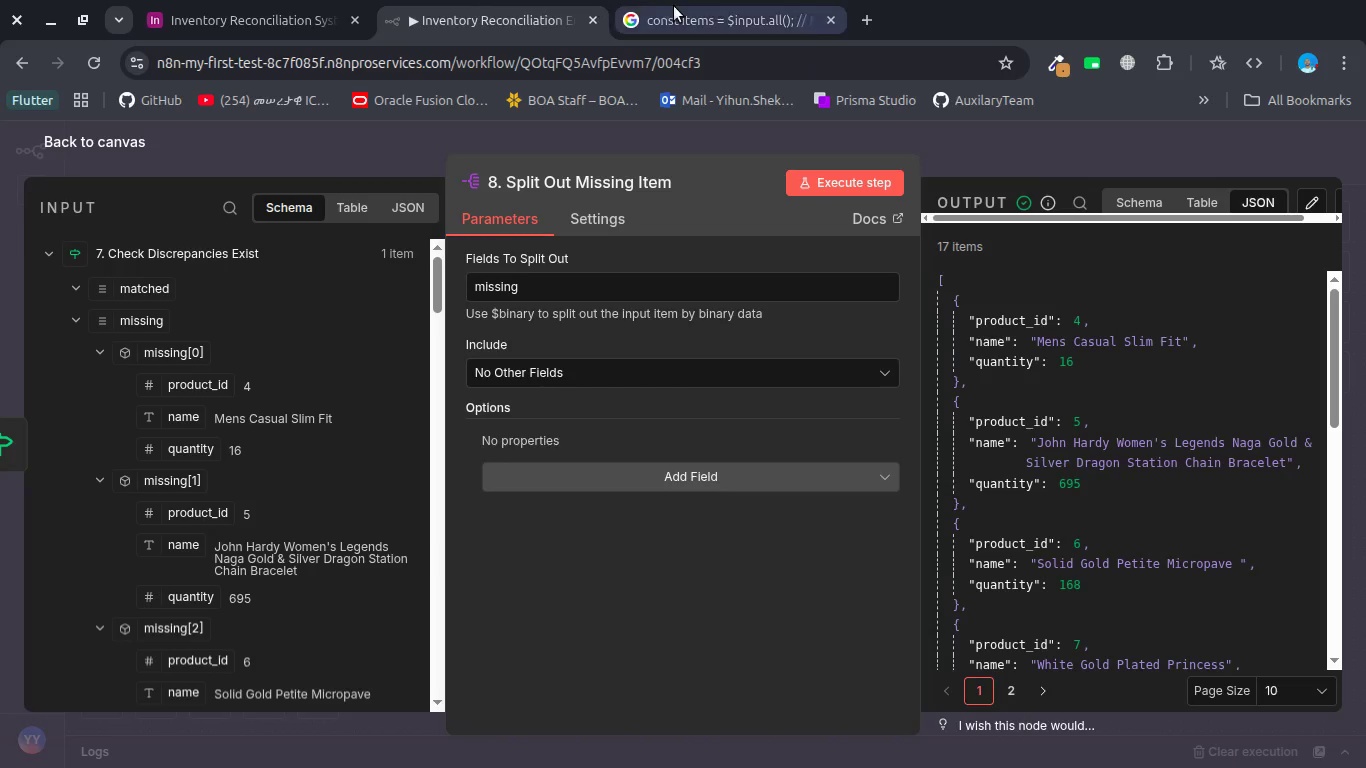 
left_click([675, 6])
 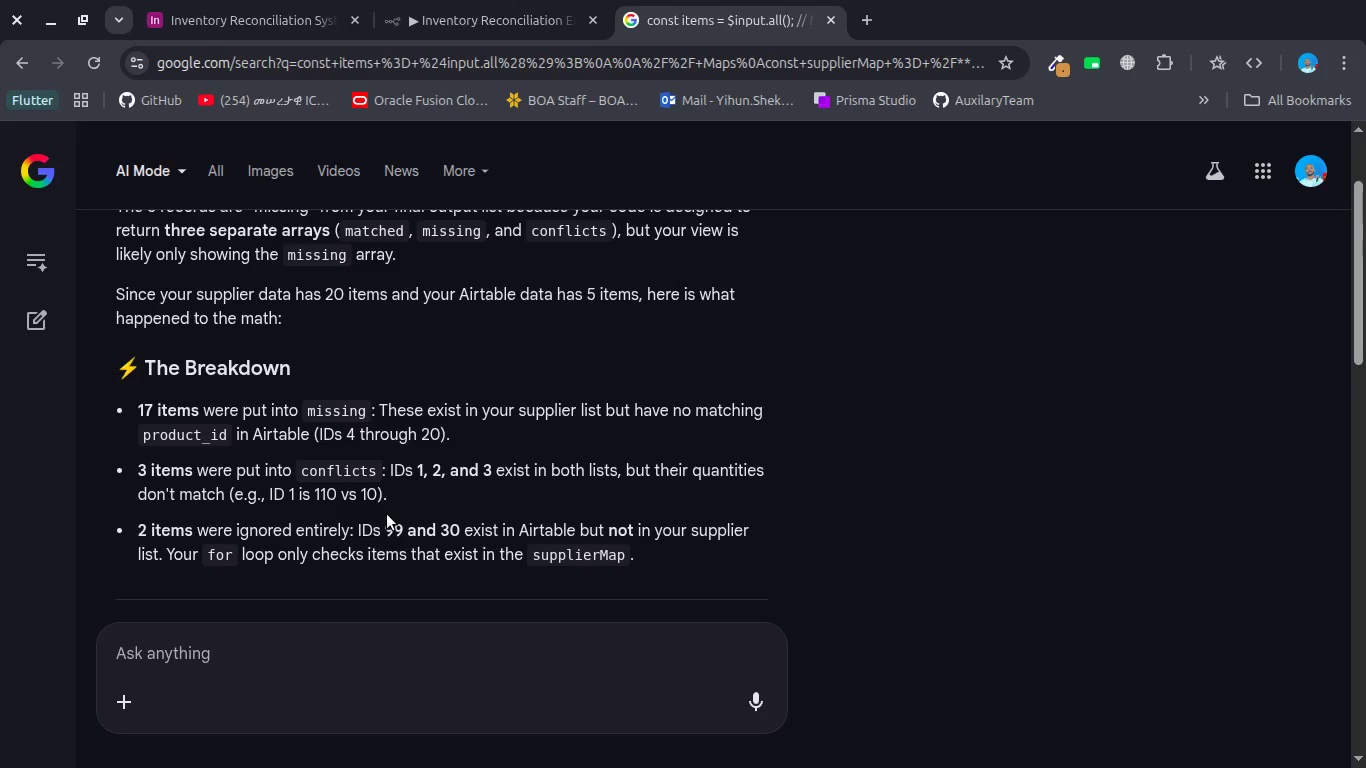 
wait(47.89)
 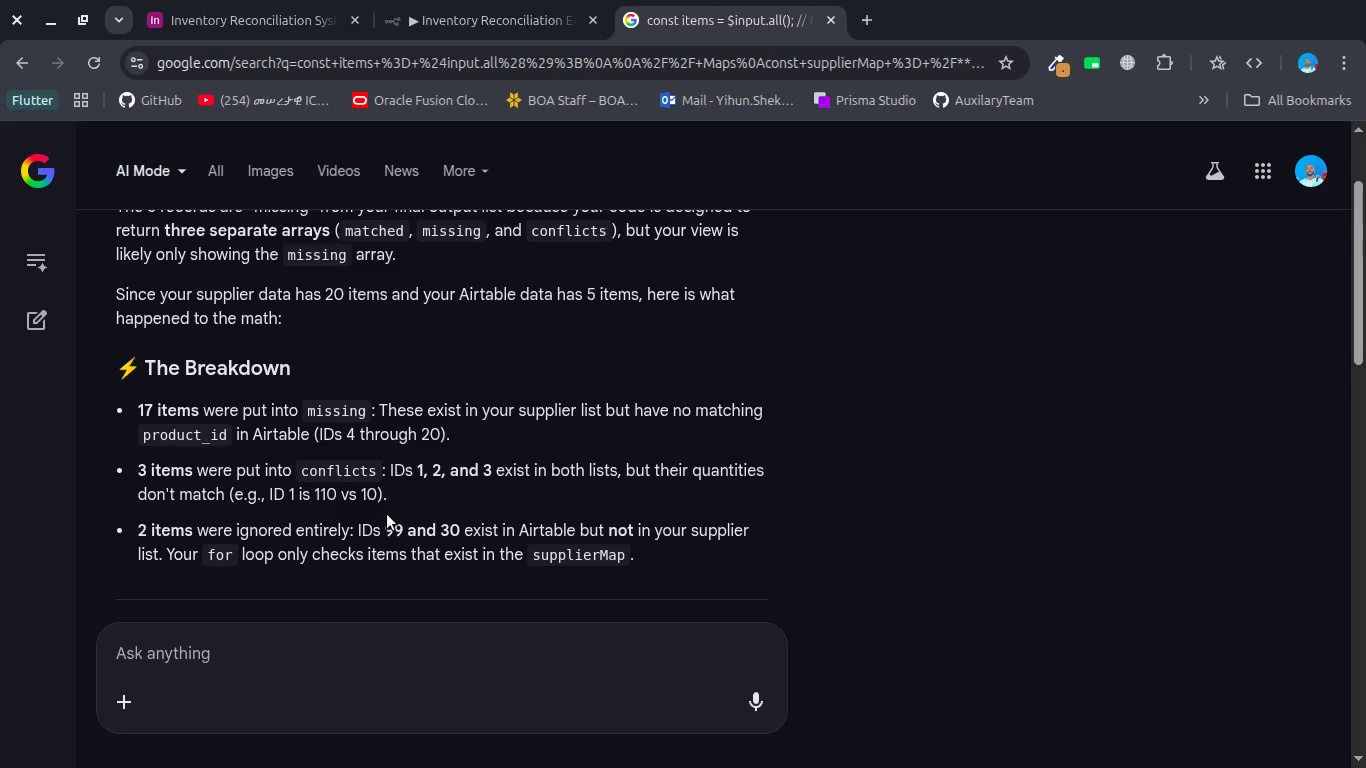 
scroll: coordinate [387, 514], scroll_direction: up, amount: 1.0
 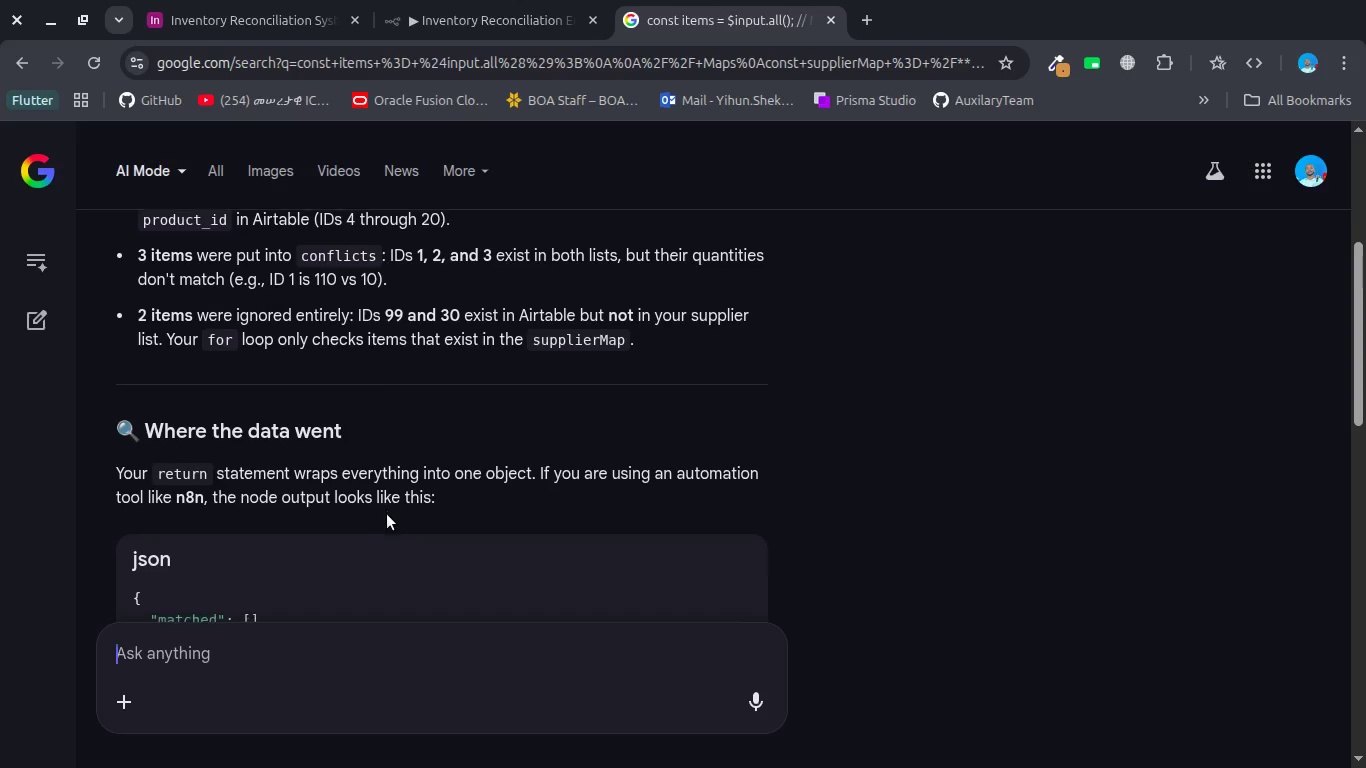 
scroll: coordinate [387, 514], scroll_direction: down, amount: 1.0
 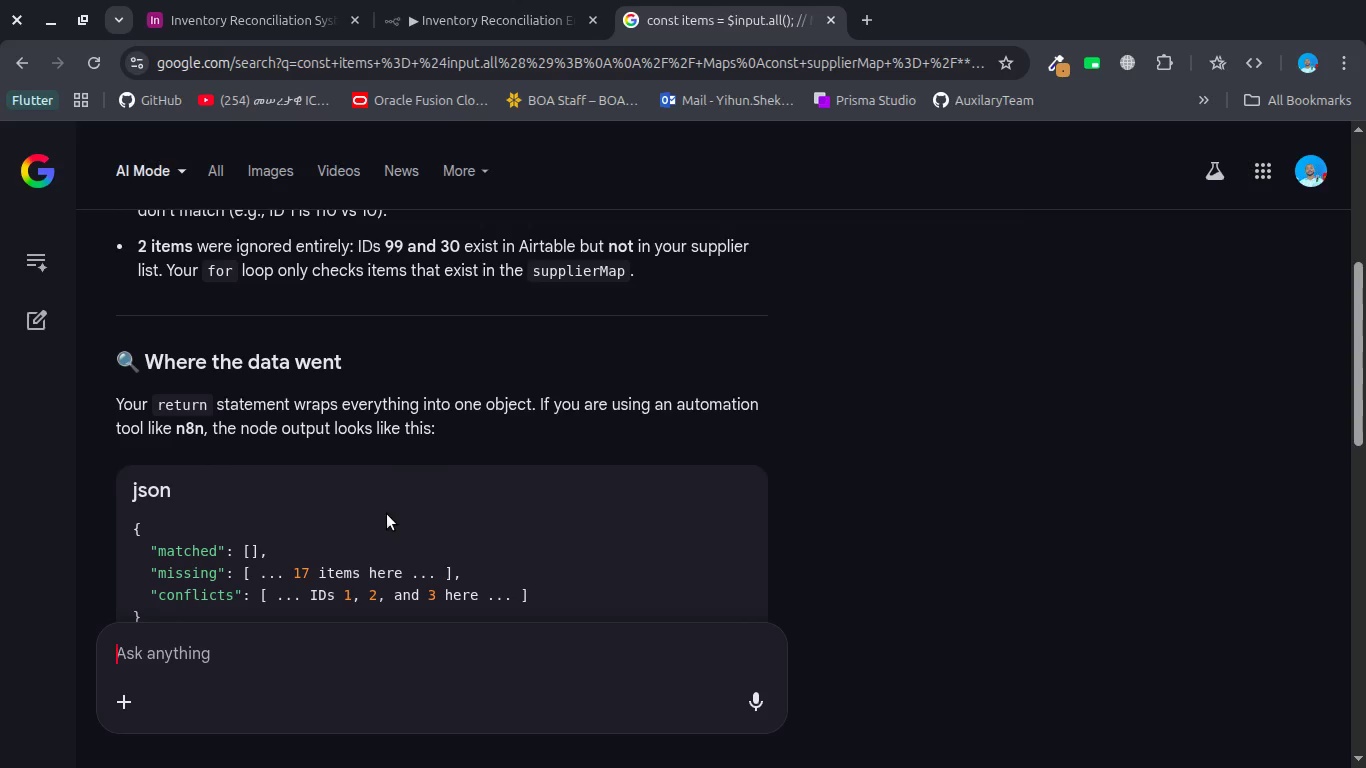 
scroll: coordinate [387, 514], scroll_direction: none, amount: 0.0
 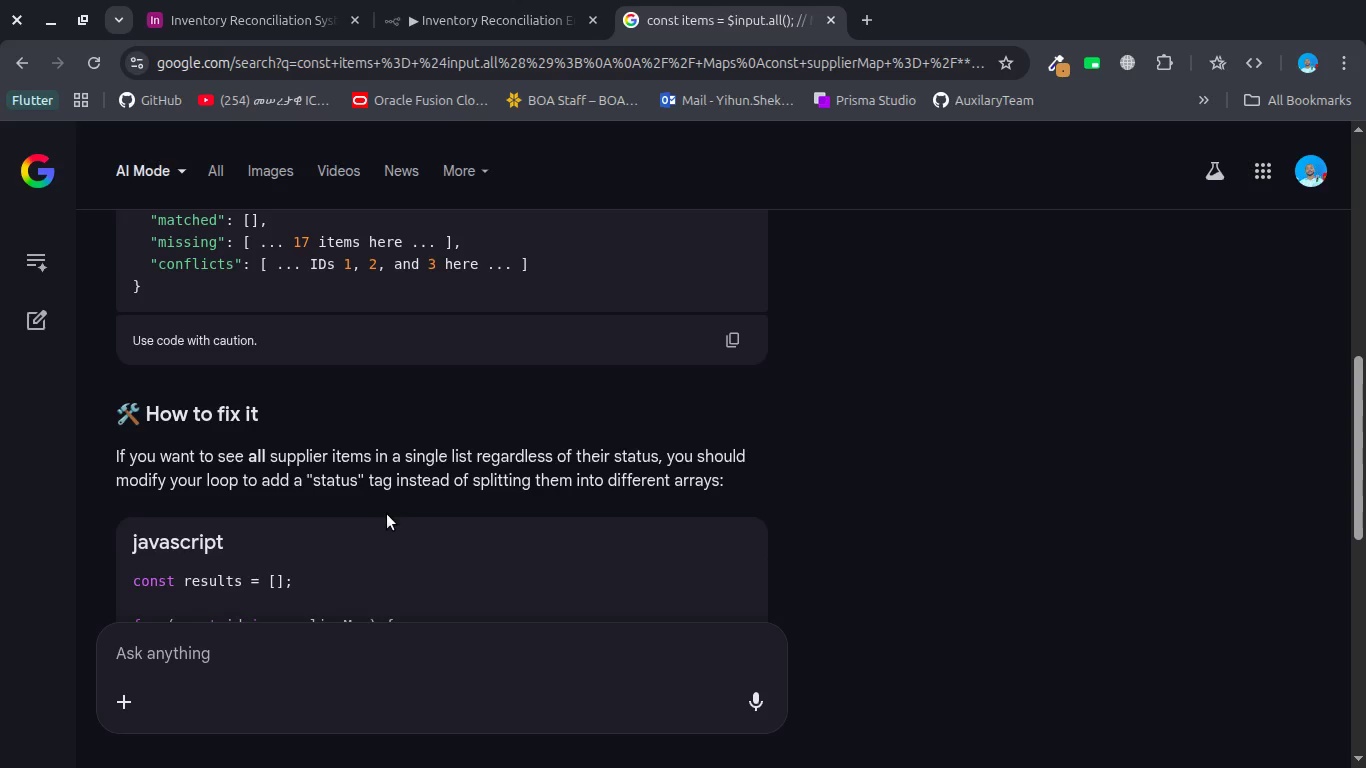 
wait(5.44)
 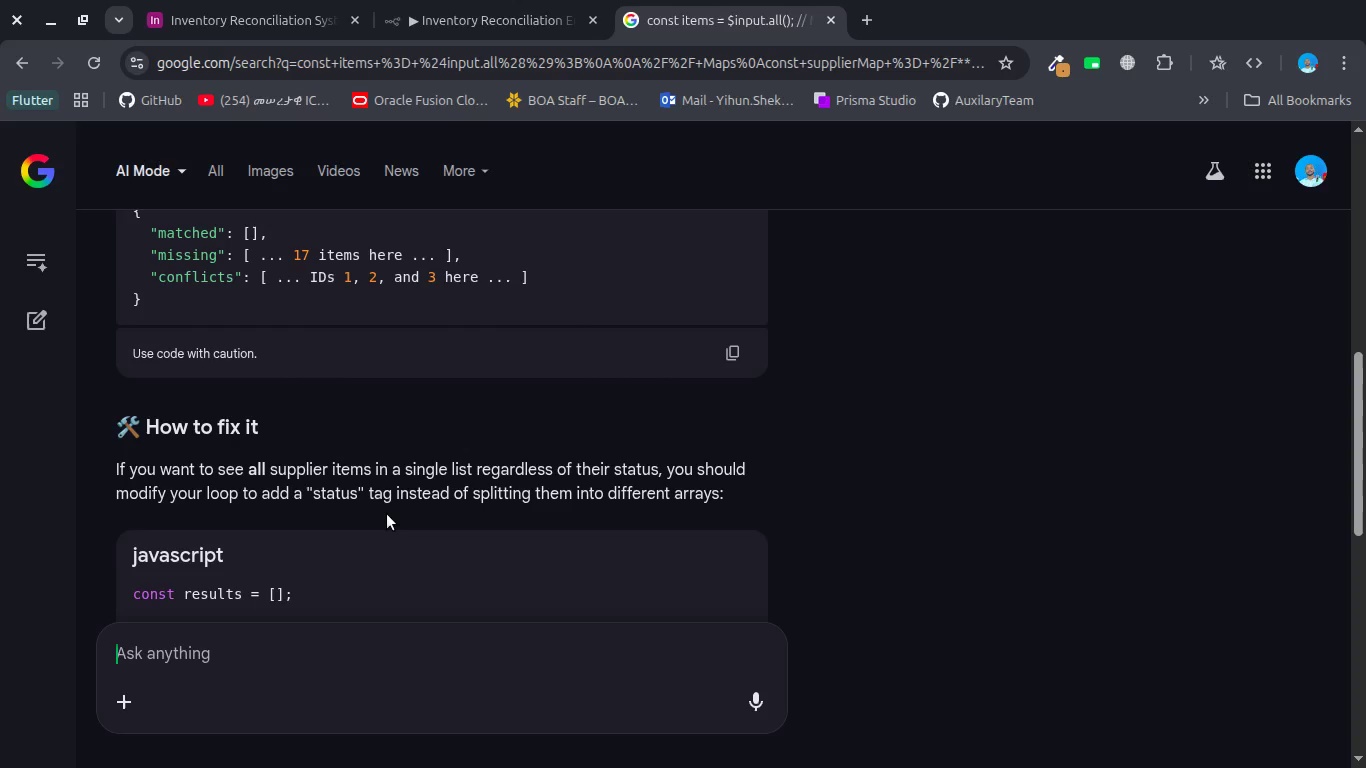 
scroll: coordinate [387, 514], scroll_direction: up, amount: 1.0
 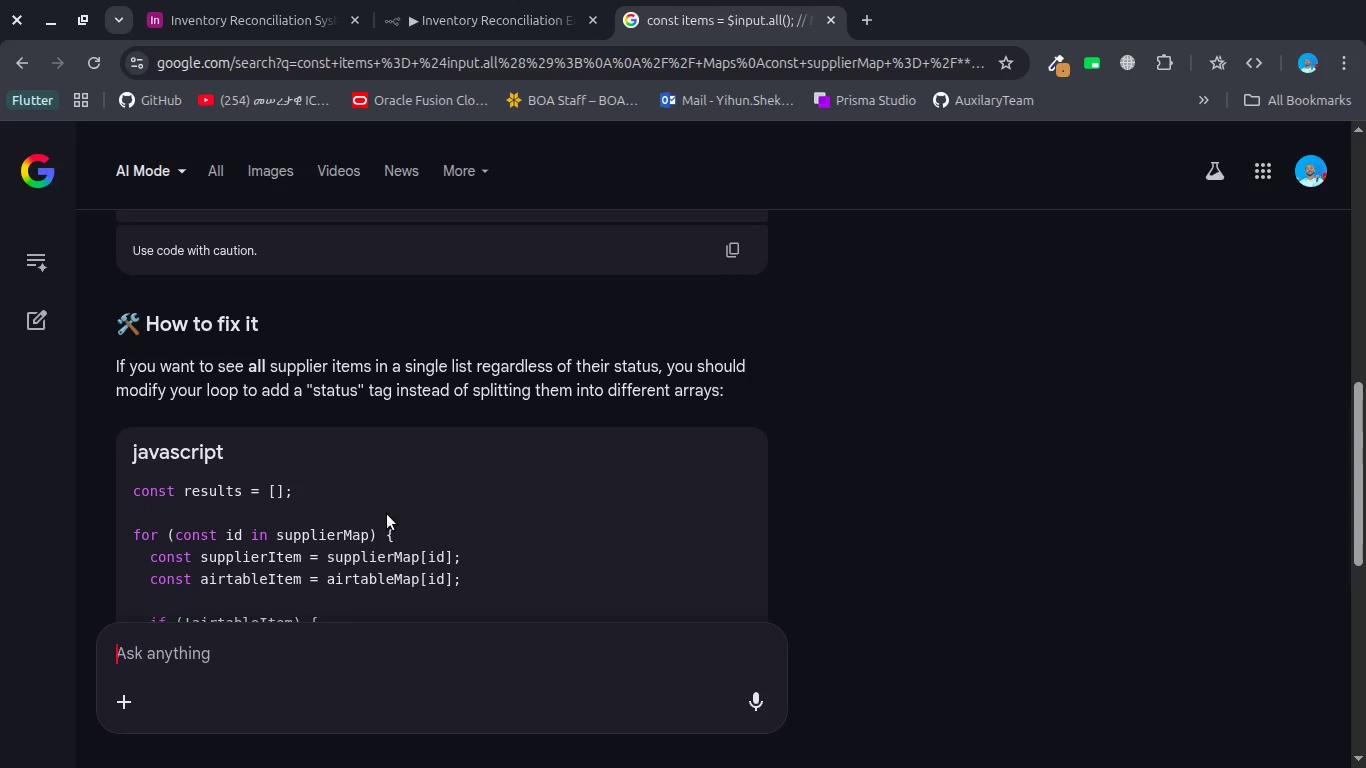 
scroll: coordinate [387, 514], scroll_direction: none, amount: 0.0
 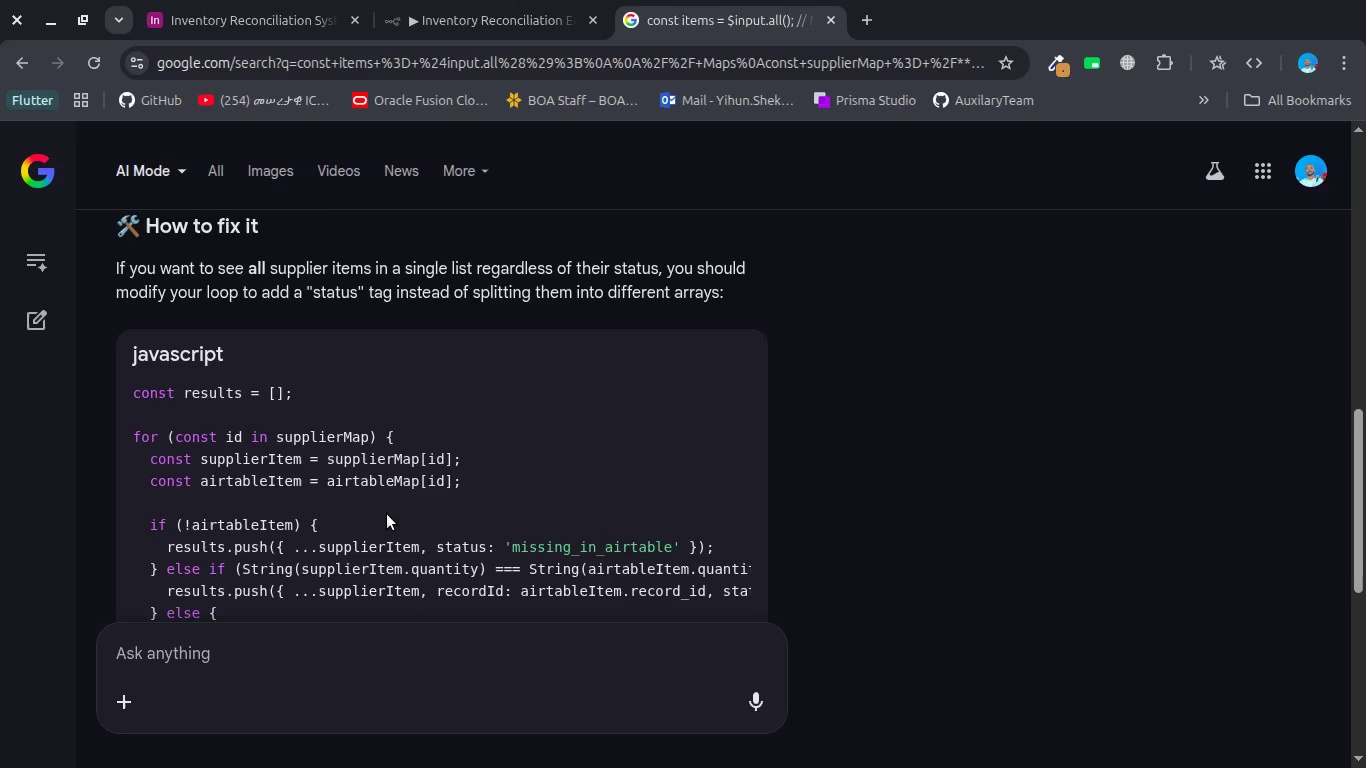 
scroll: coordinate [387, 514], scroll_direction: up, amount: 1.0
 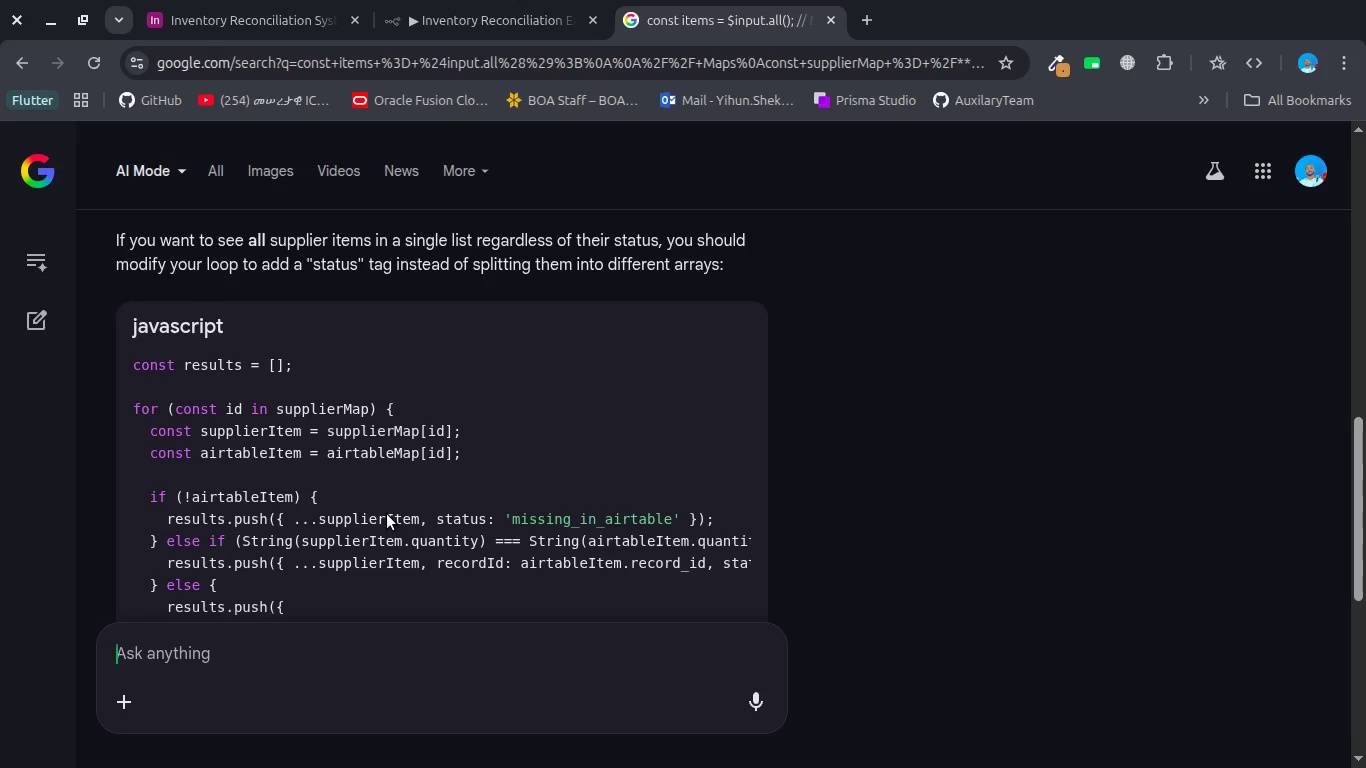 
scroll: coordinate [387, 514], scroll_direction: down, amount: 1.0
 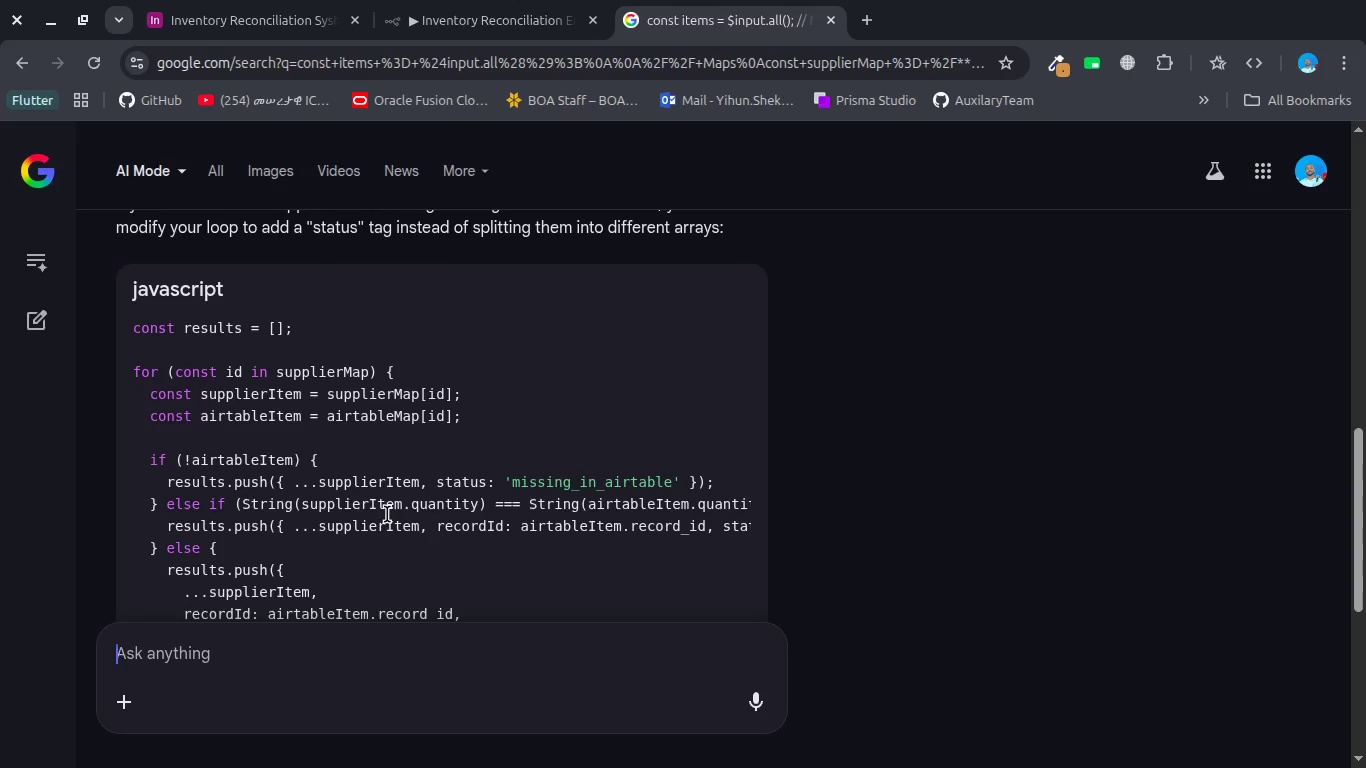 
scroll: coordinate [387, 514], scroll_direction: up, amount: 1.0
 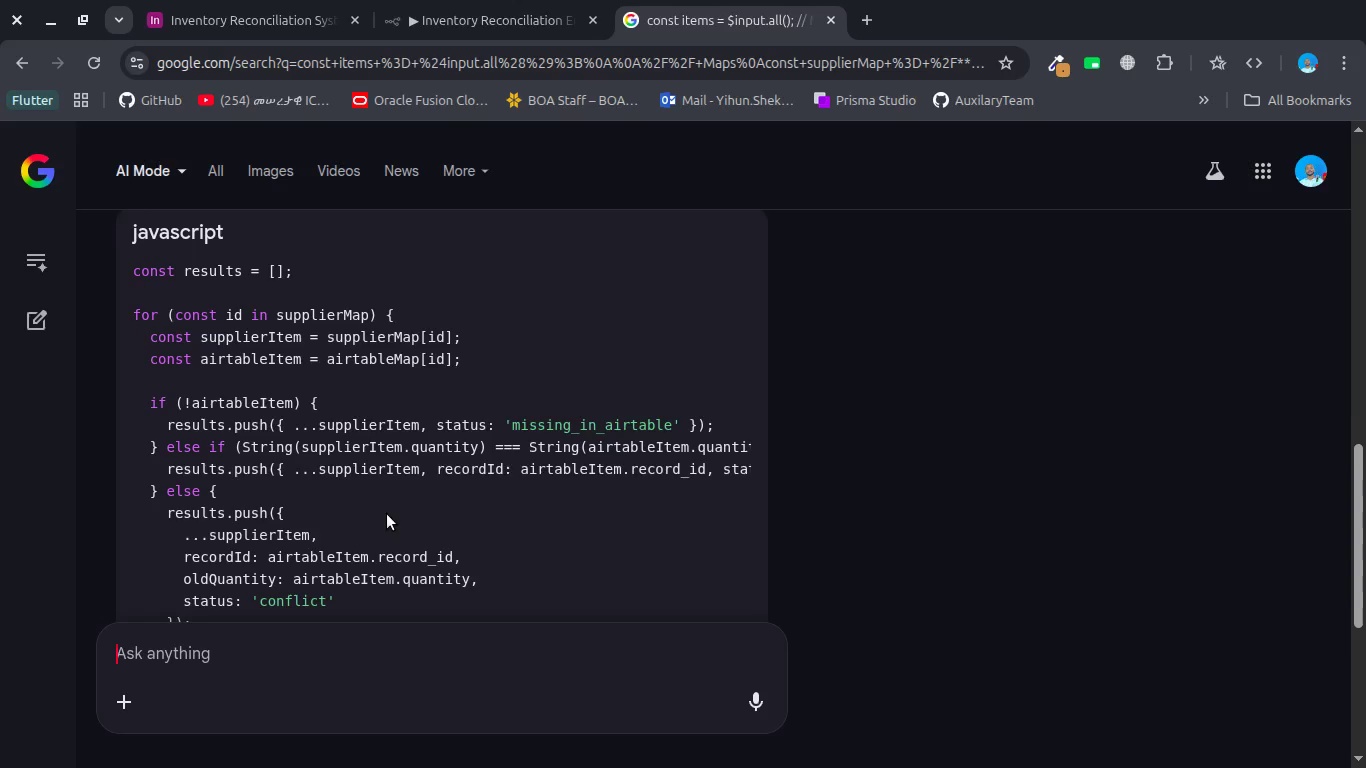 
scroll: coordinate [387, 514], scroll_direction: none, amount: 0.0
 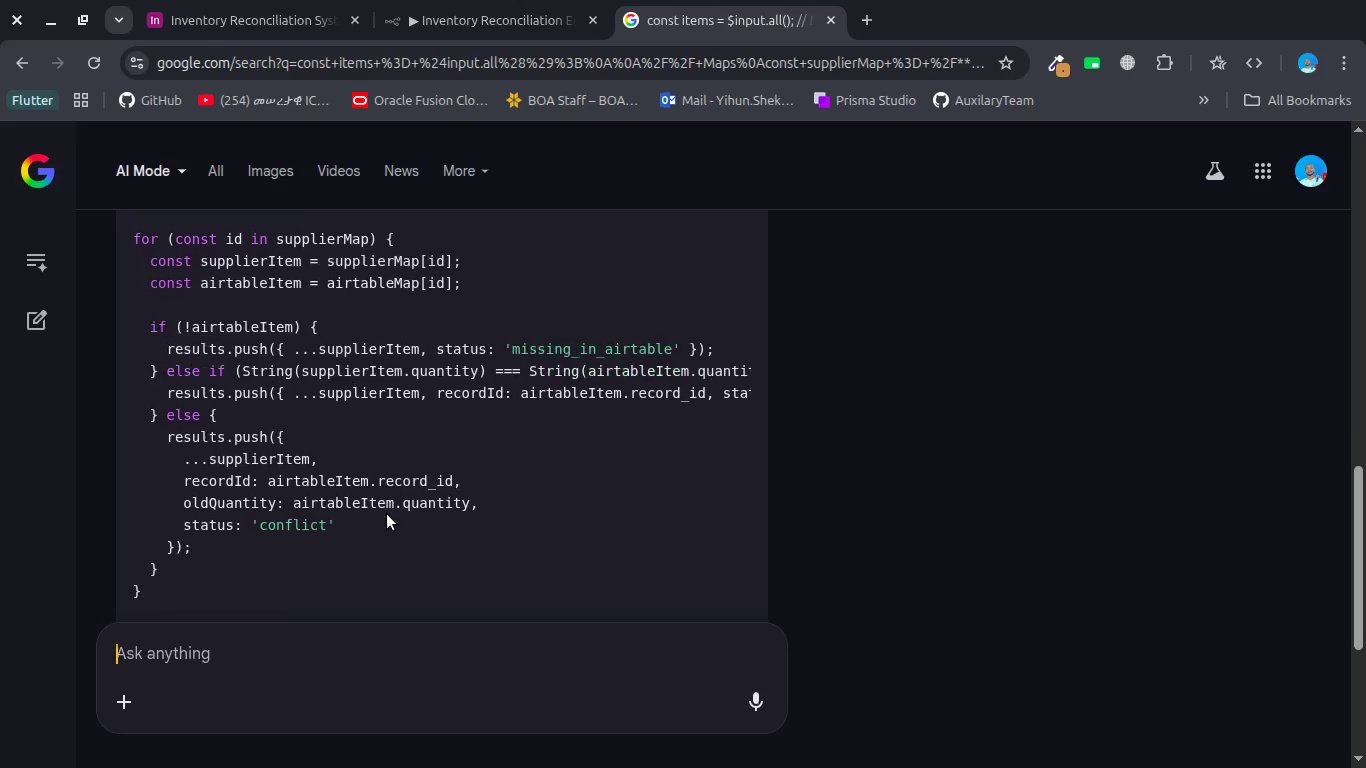 
scroll: coordinate [387, 514], scroll_direction: up, amount: 1.0
 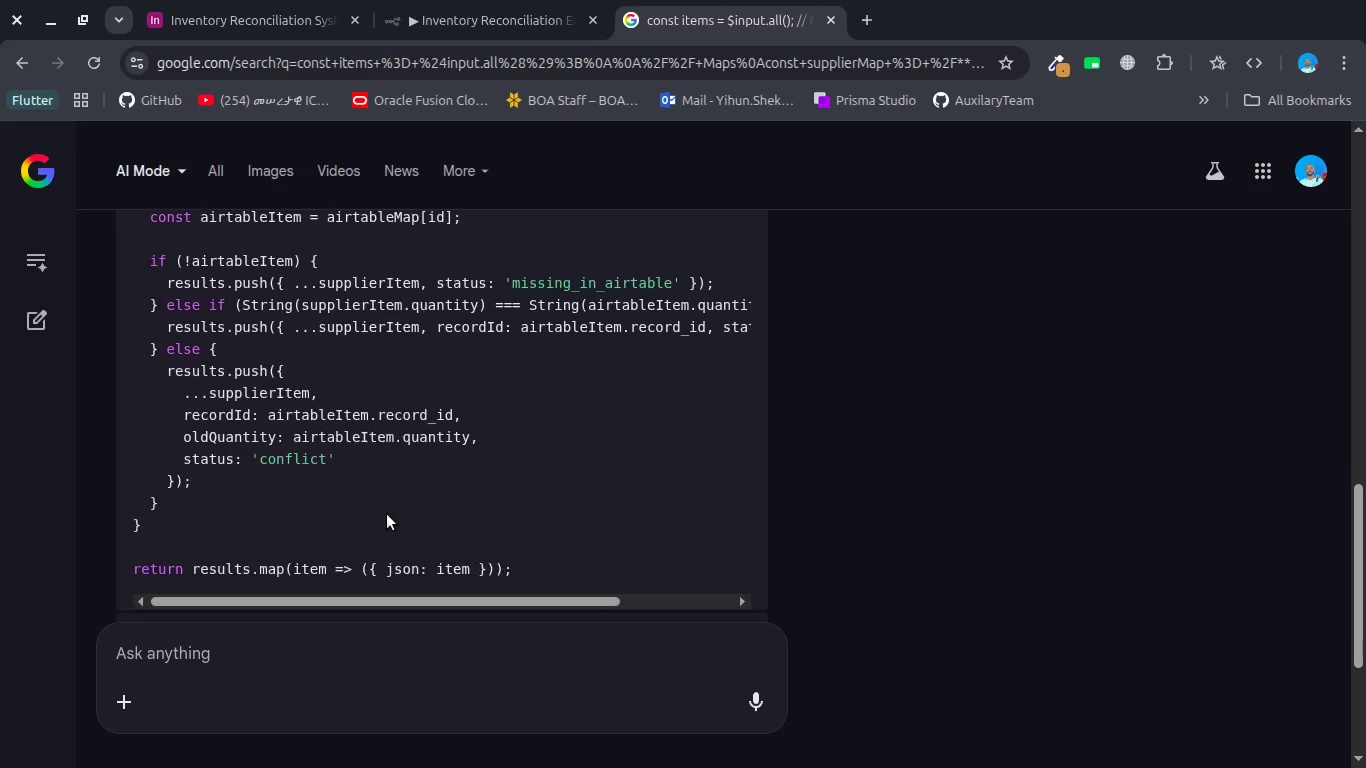 
scroll: coordinate [387, 514], scroll_direction: none, amount: 0.0
 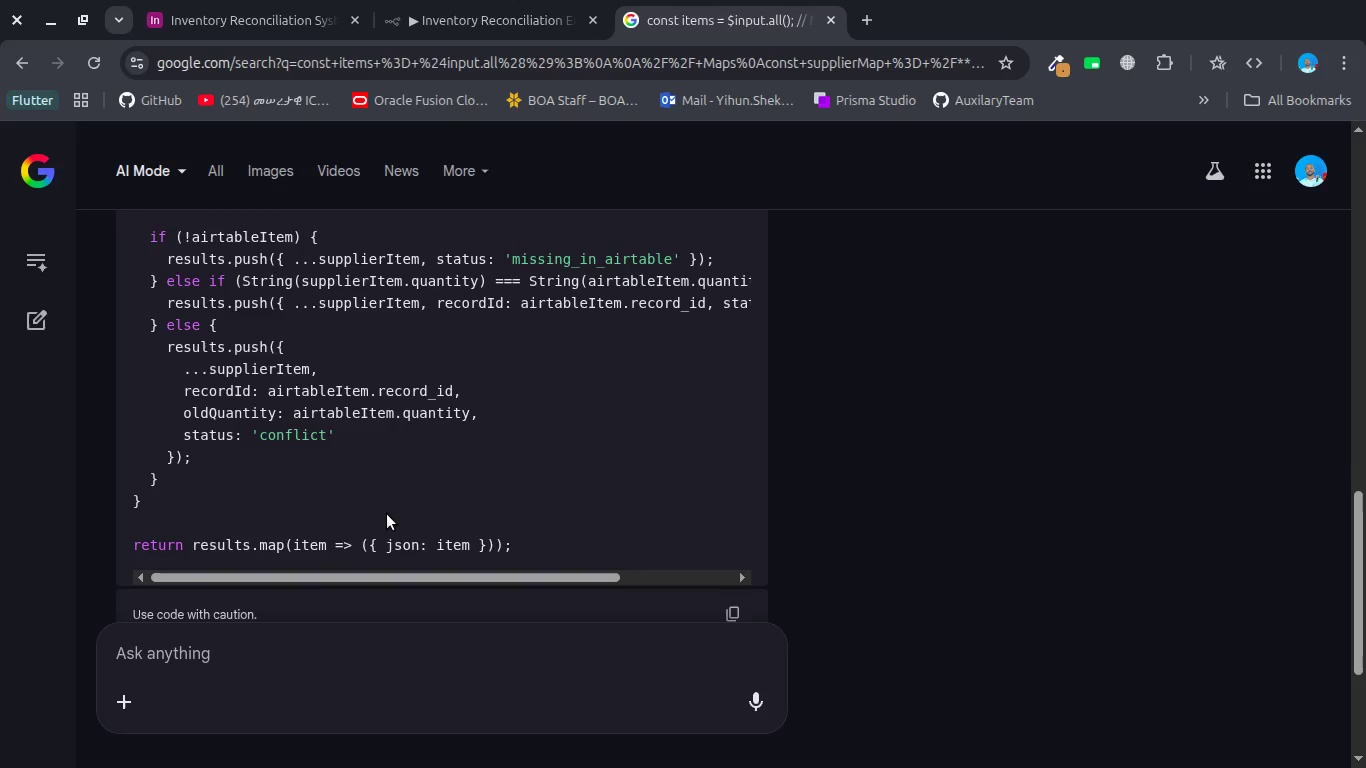 
scroll: coordinate [387, 514], scroll_direction: up, amount: 2.0
 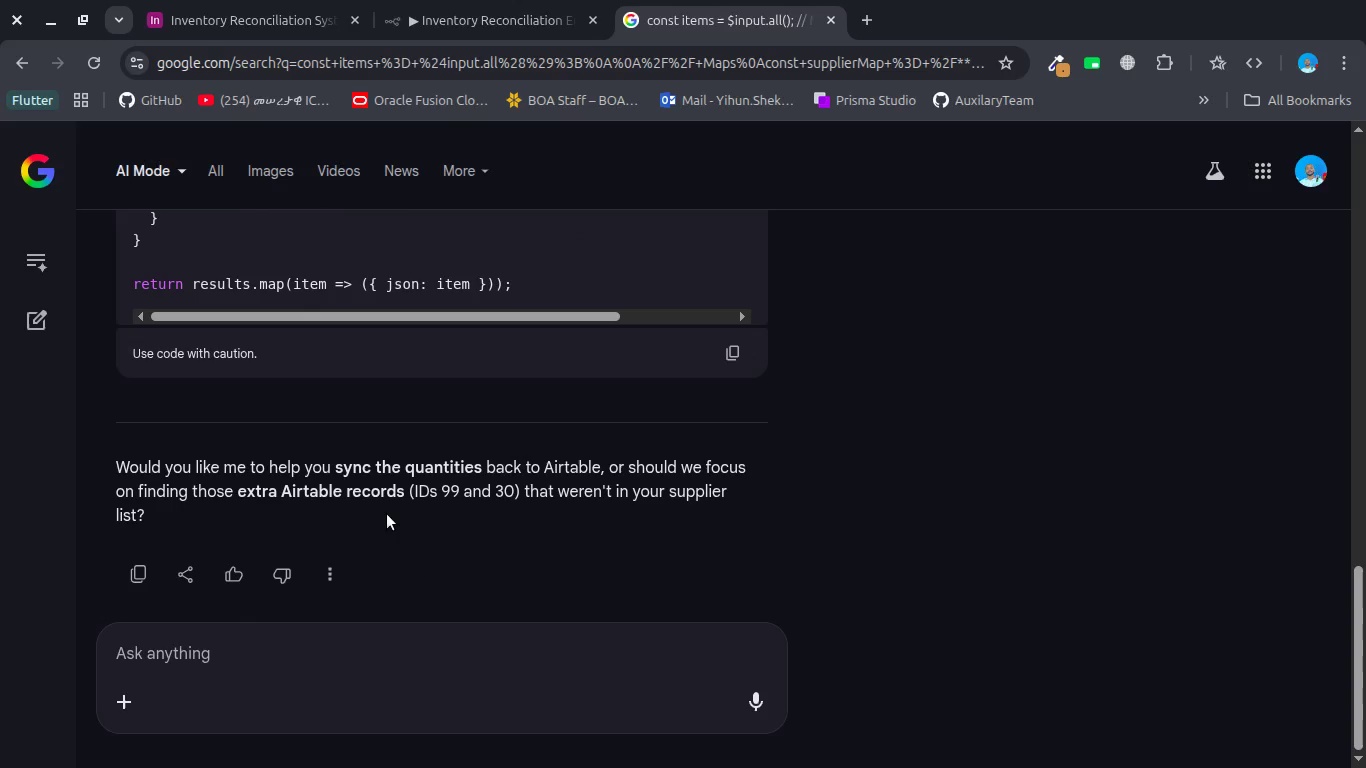 
key(Alt+AltLeft)
 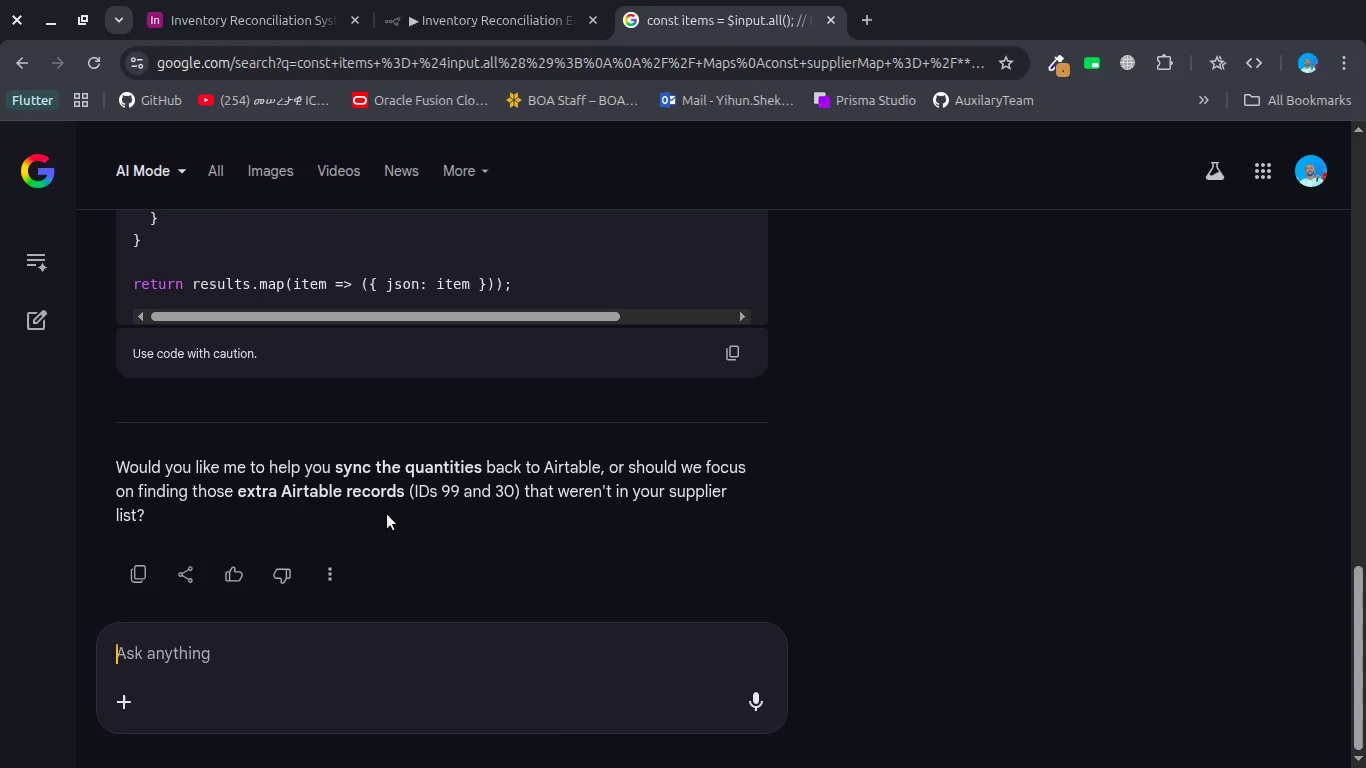 
key(Alt+Tab)